 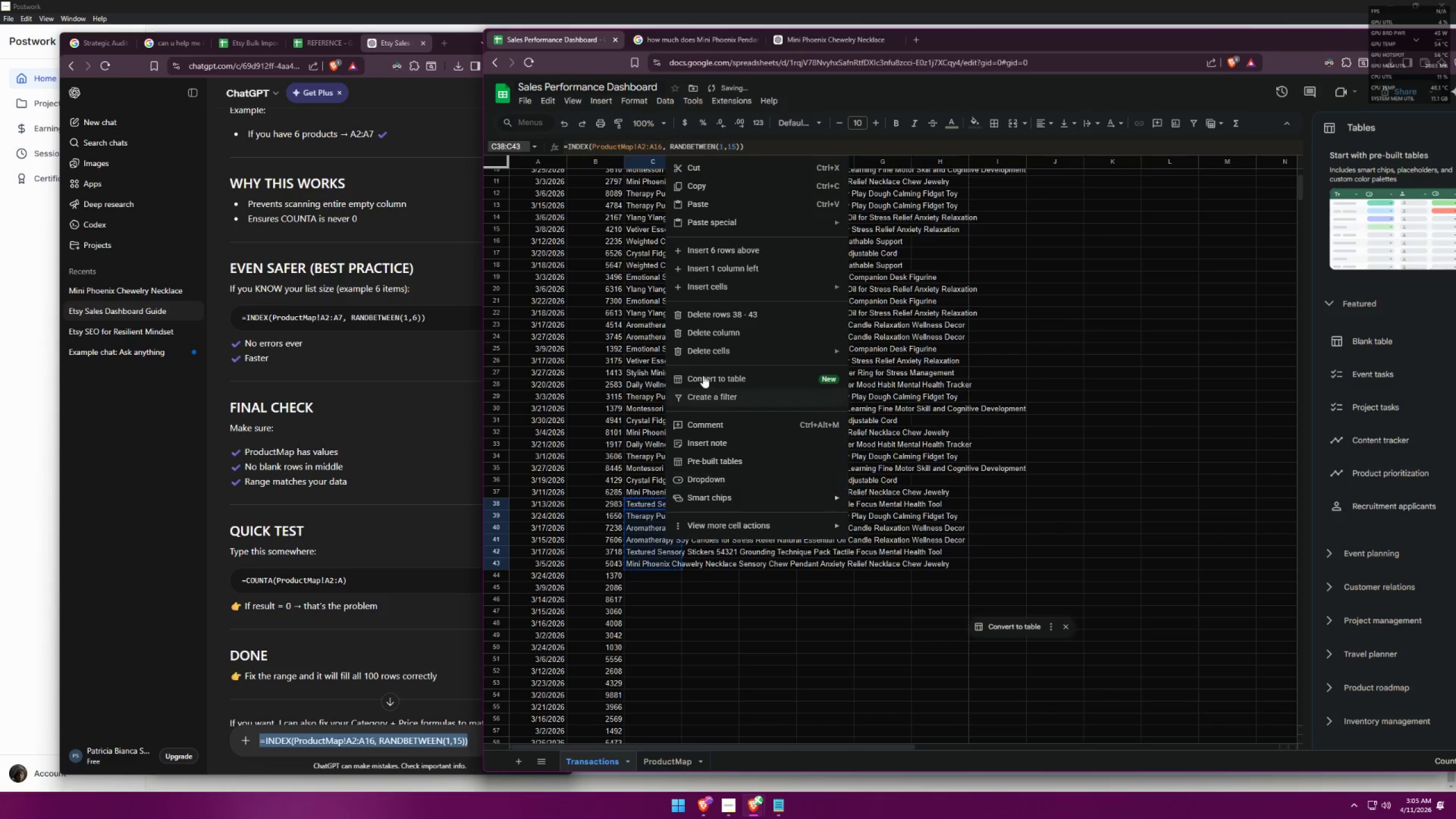 
left_click([899, 221])
 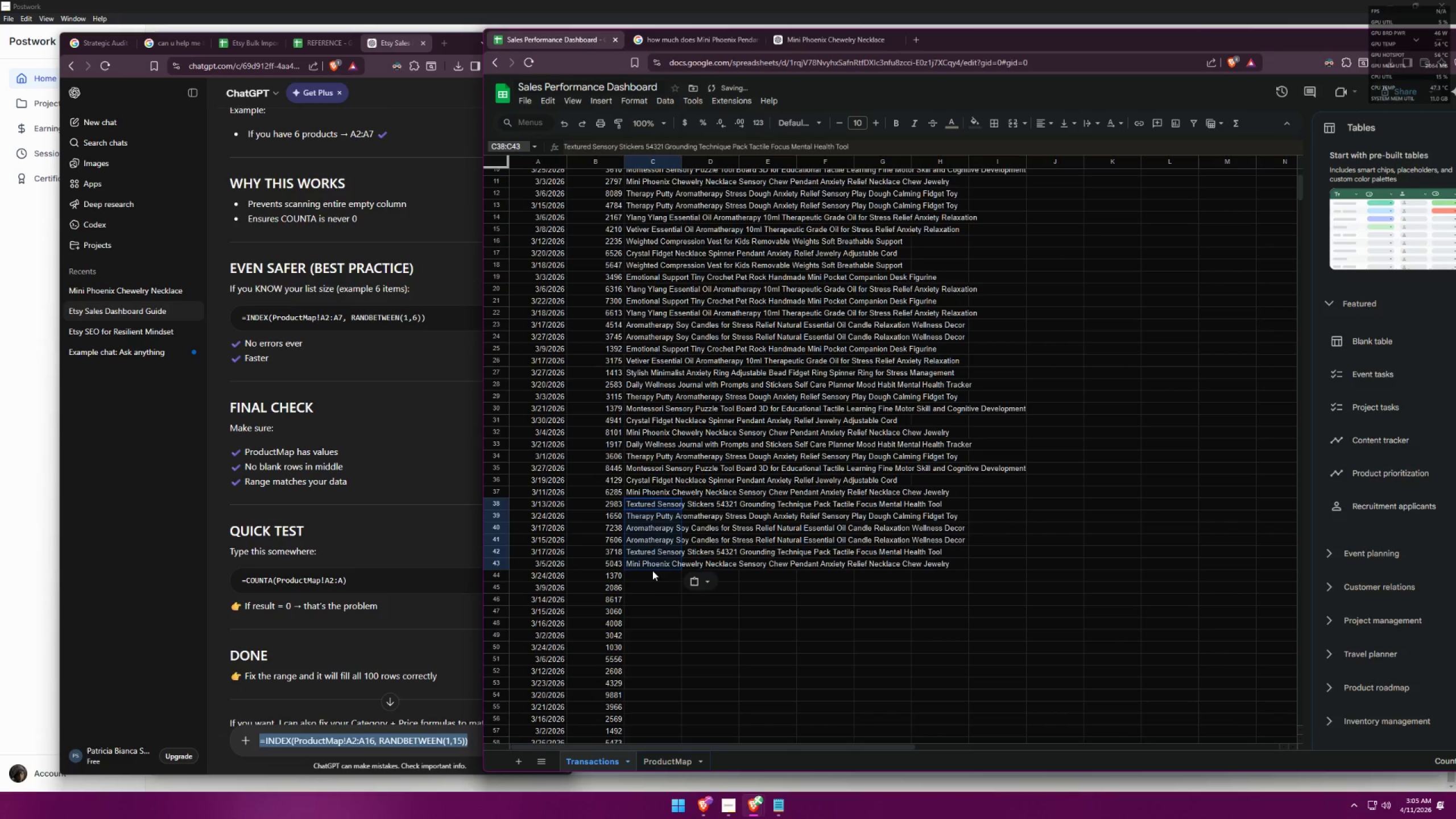 
left_click([650, 580])
 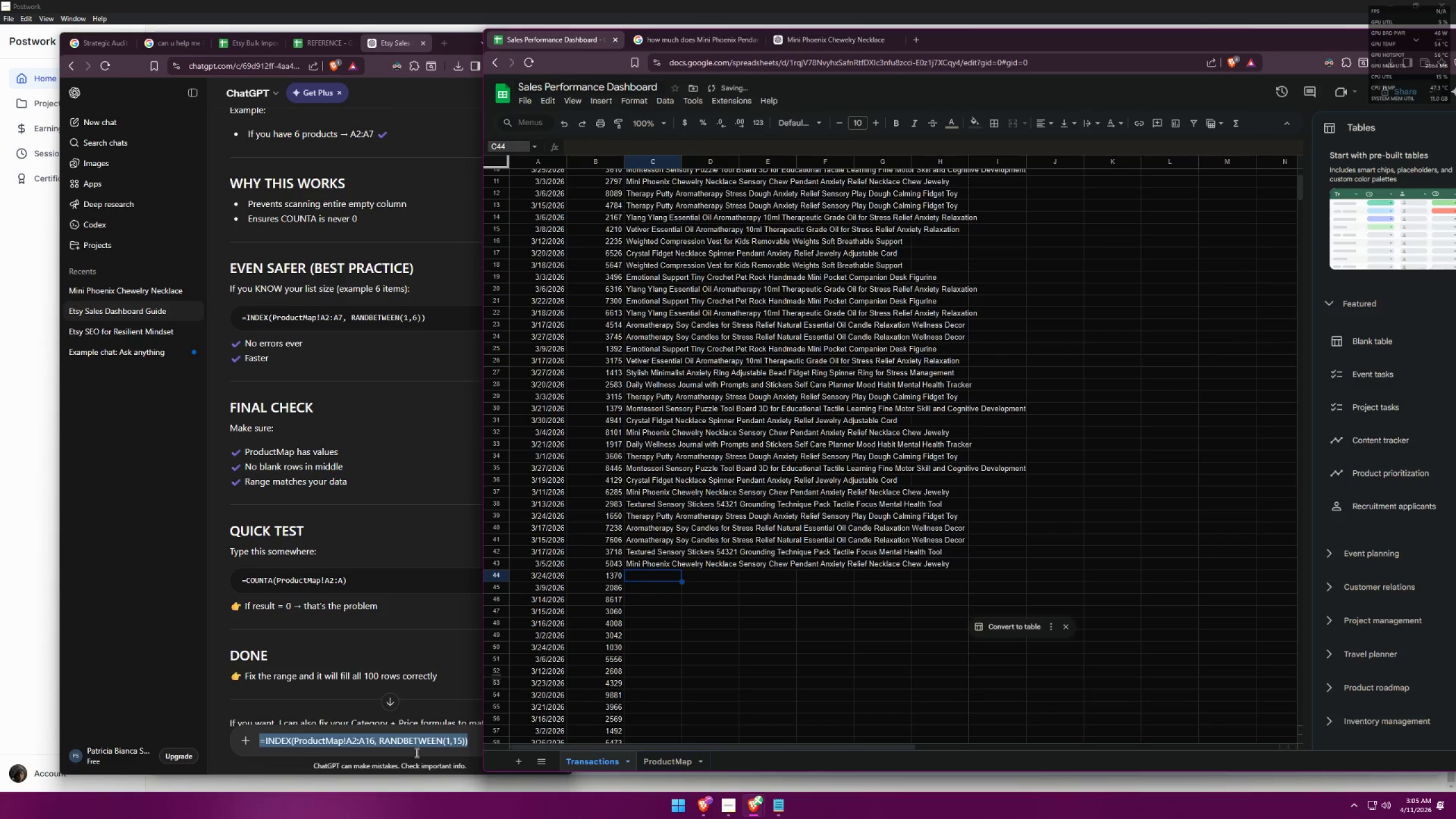 
double_click([406, 751])
 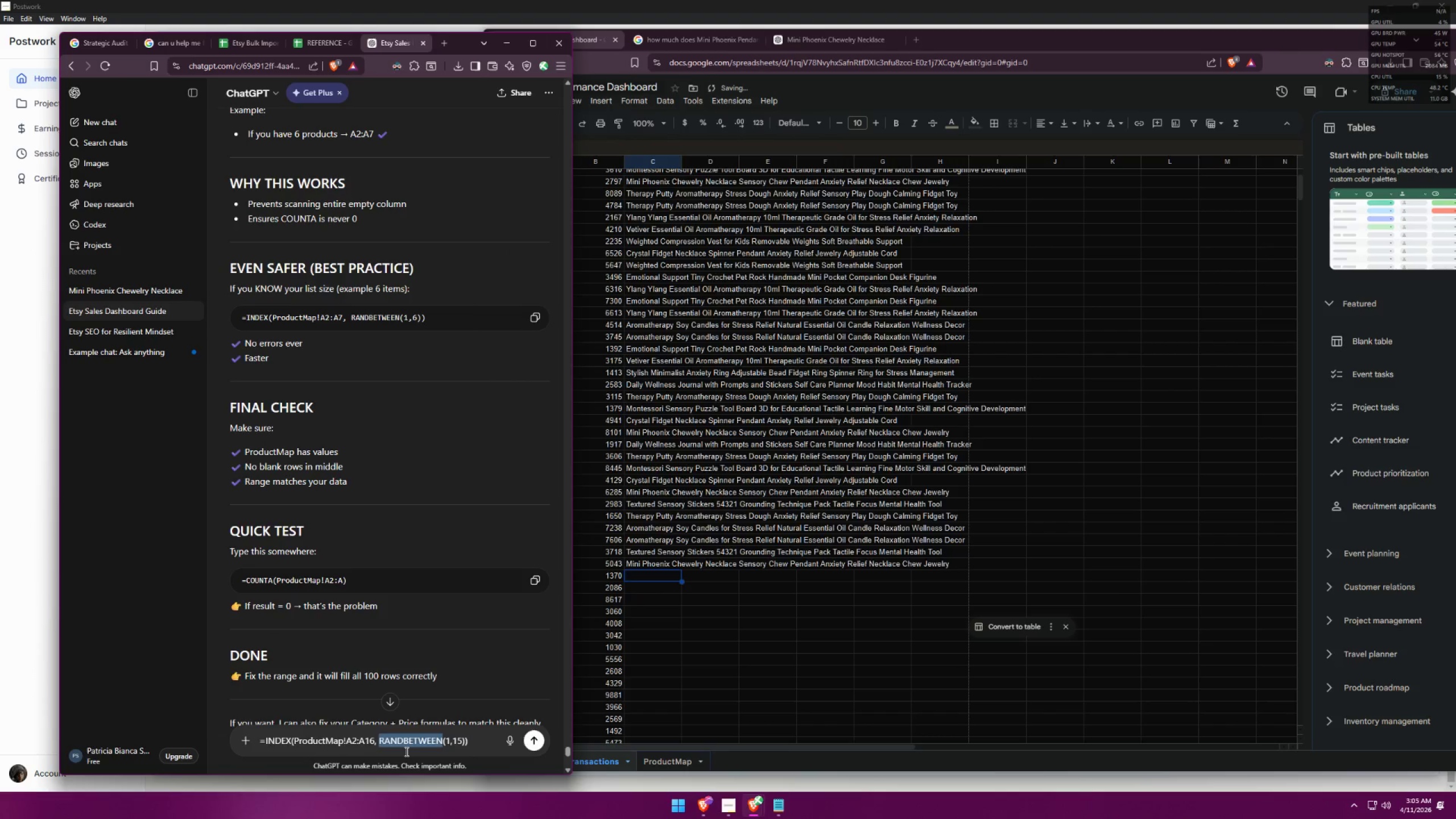 
triple_click([406, 751])
 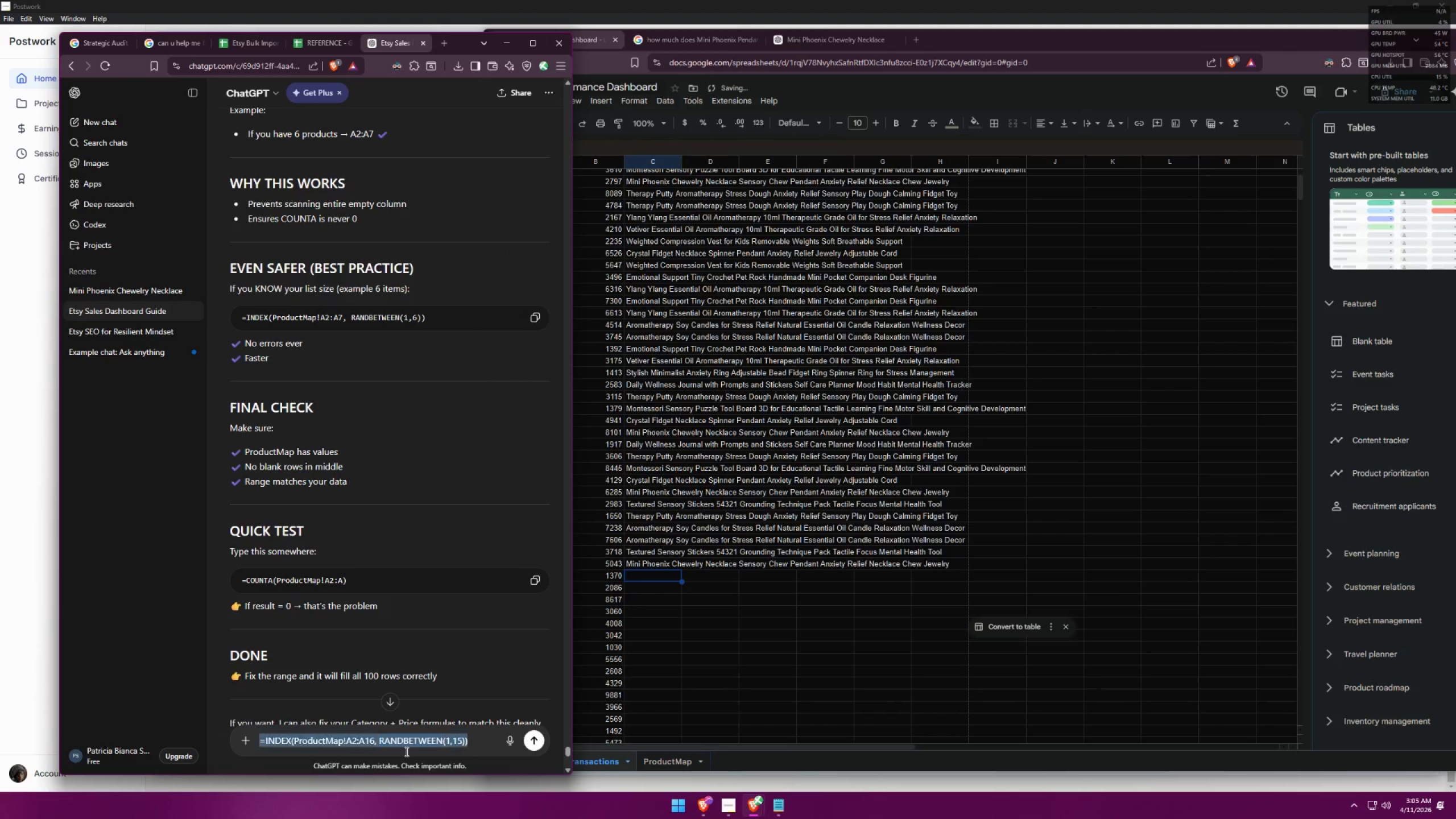 
triple_click([406, 751])
 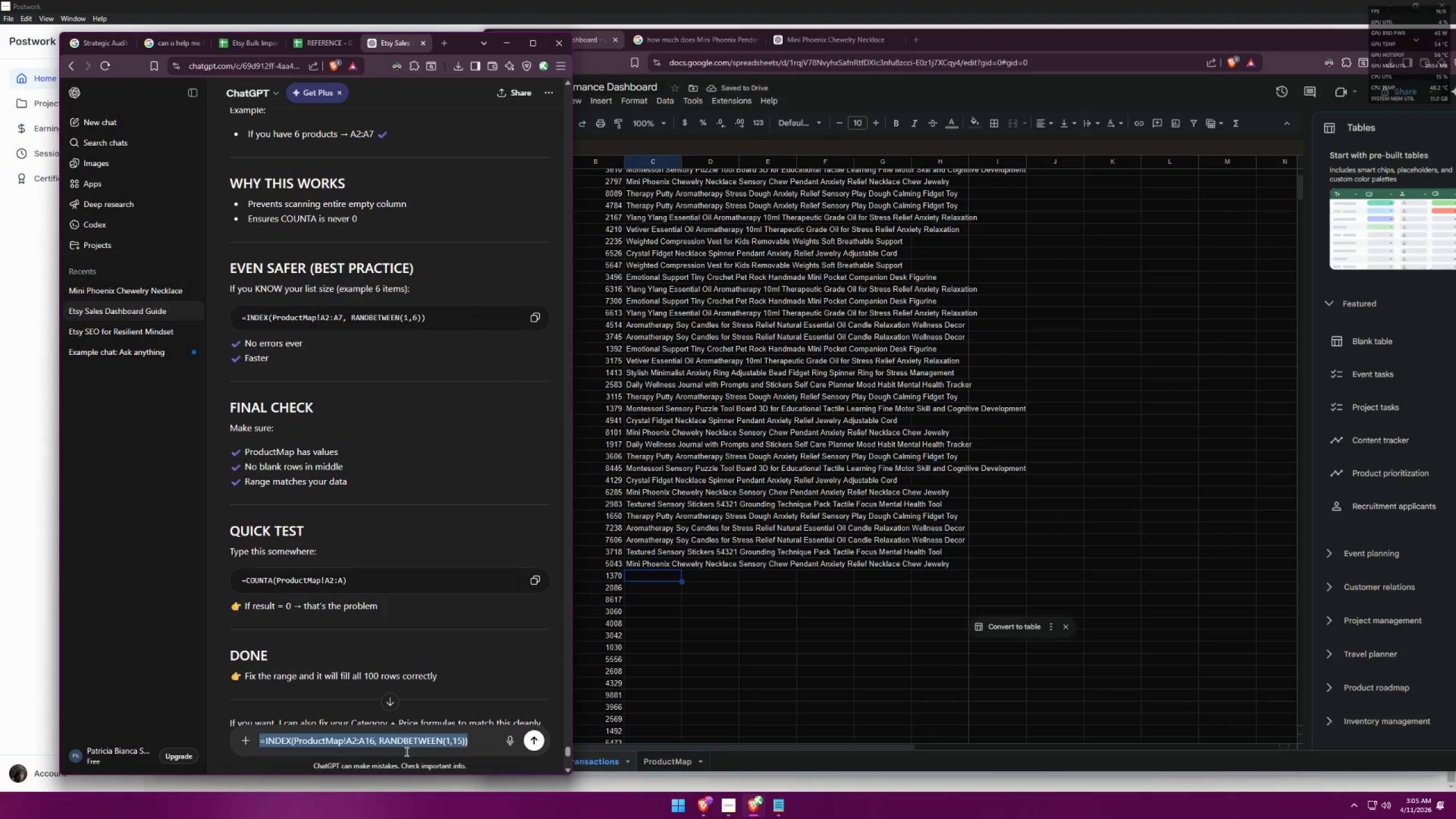 
key(Control+ControlLeft)
 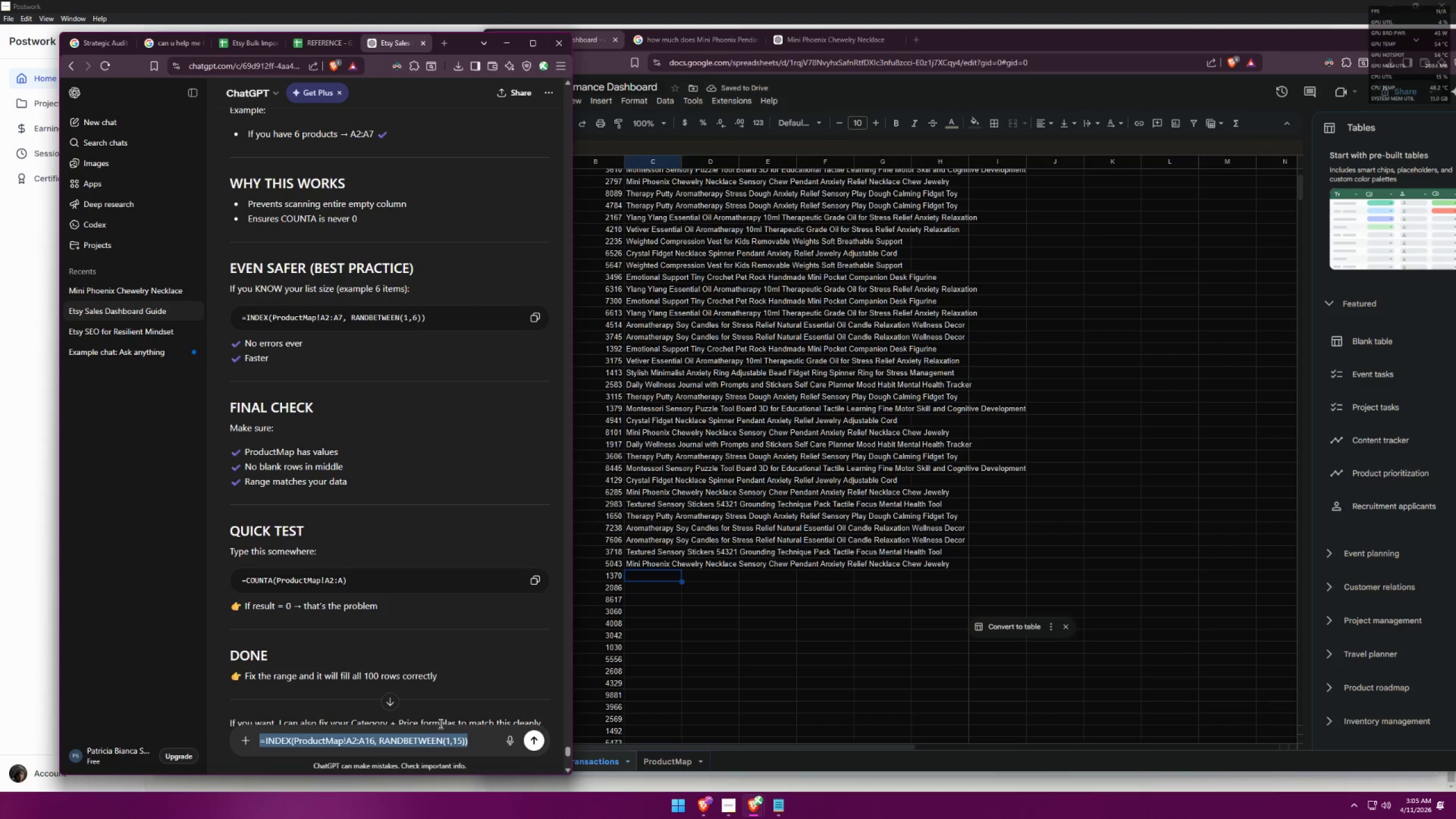 
key(Control+C)
 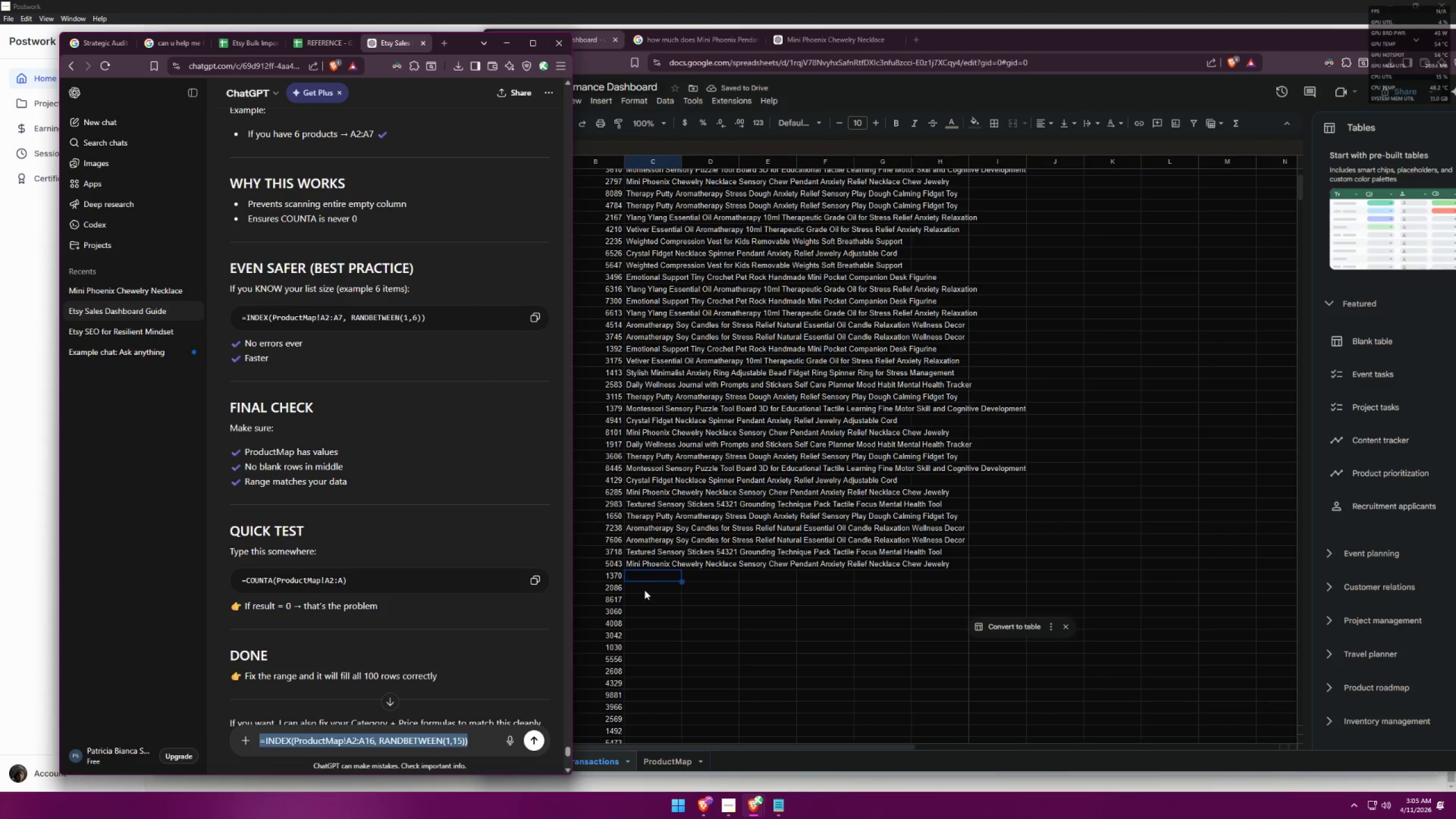 
left_click([654, 578])
 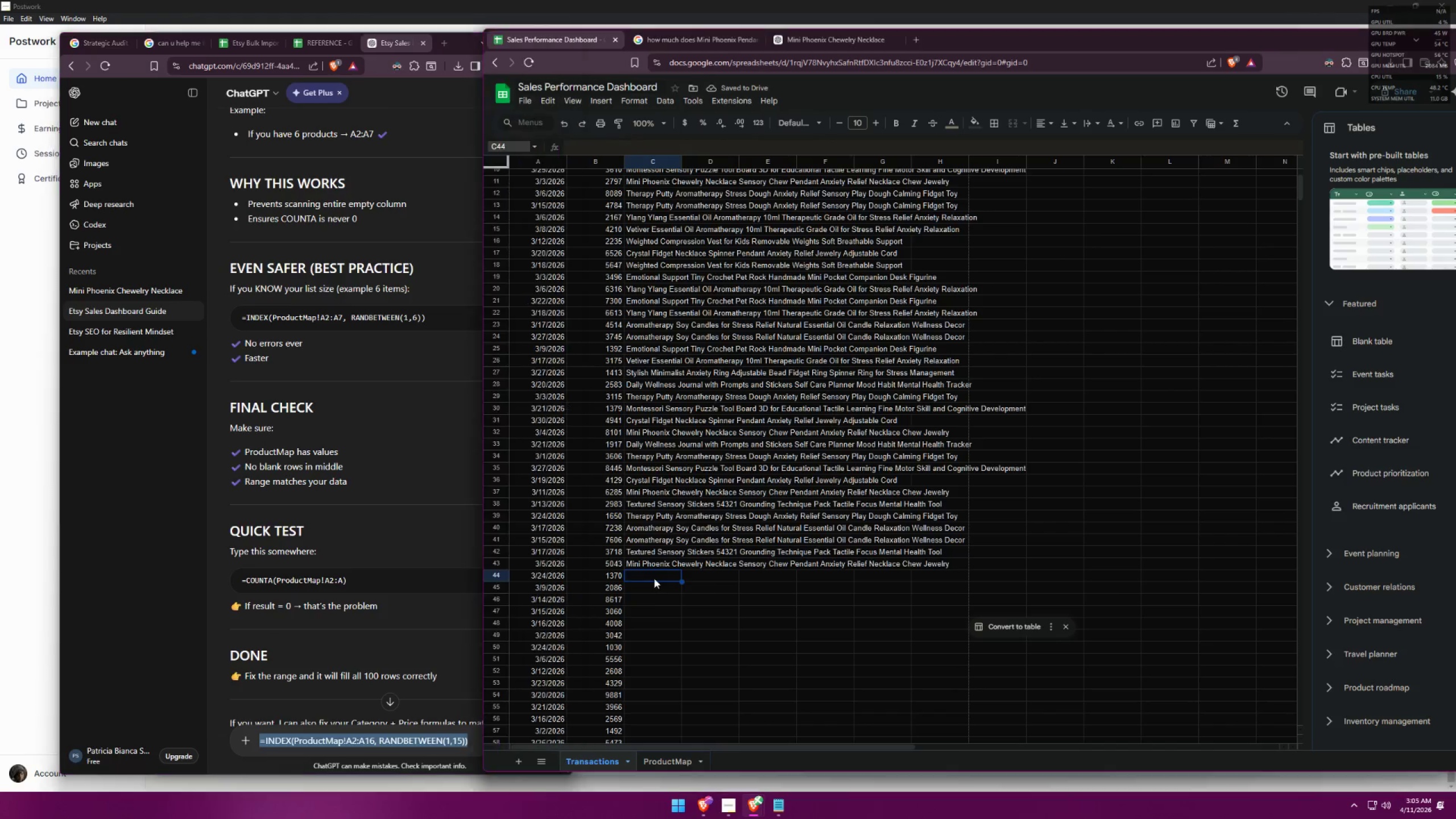 
key(Control+ControlLeft)
 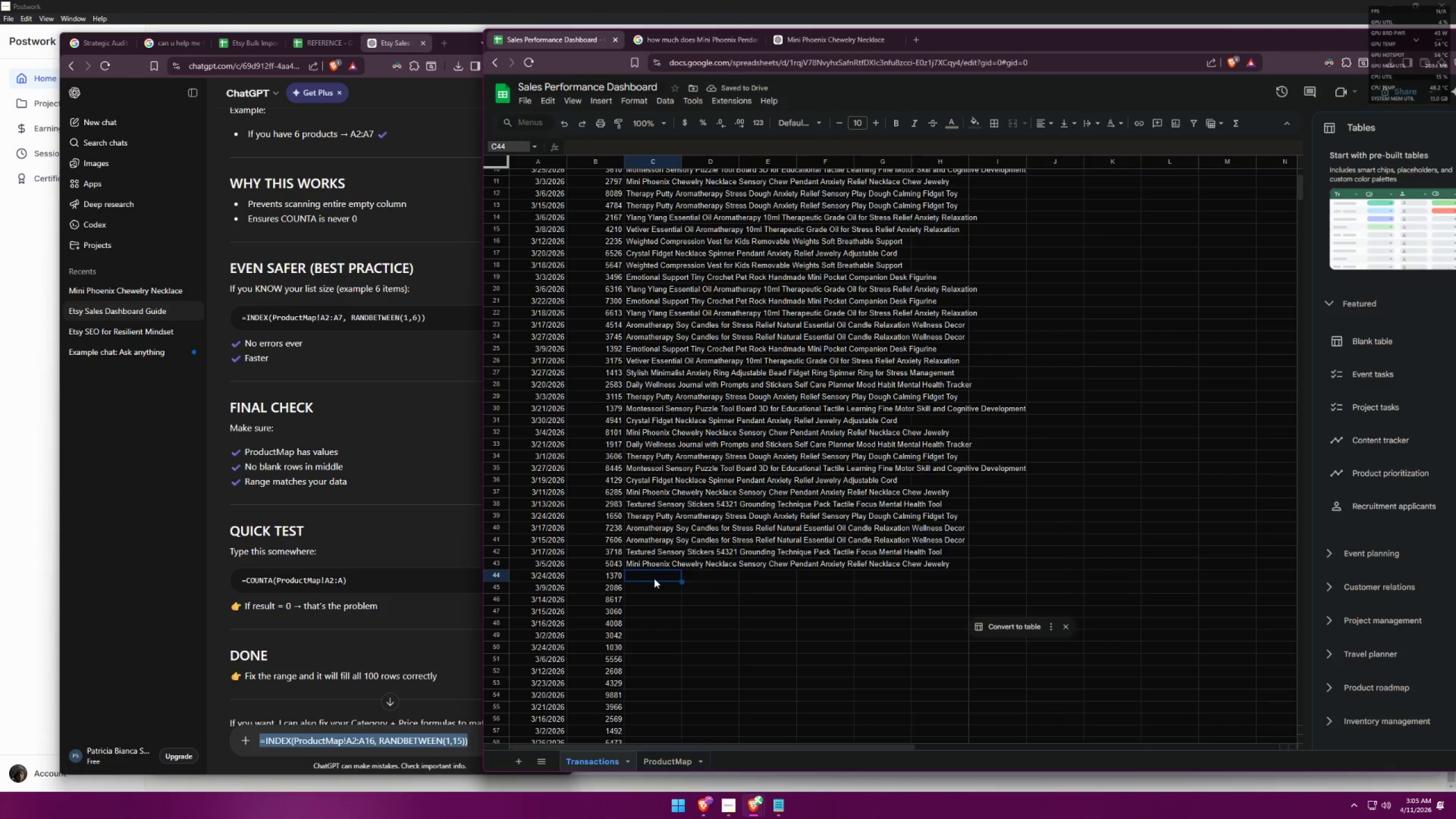 
key(Control+V)
 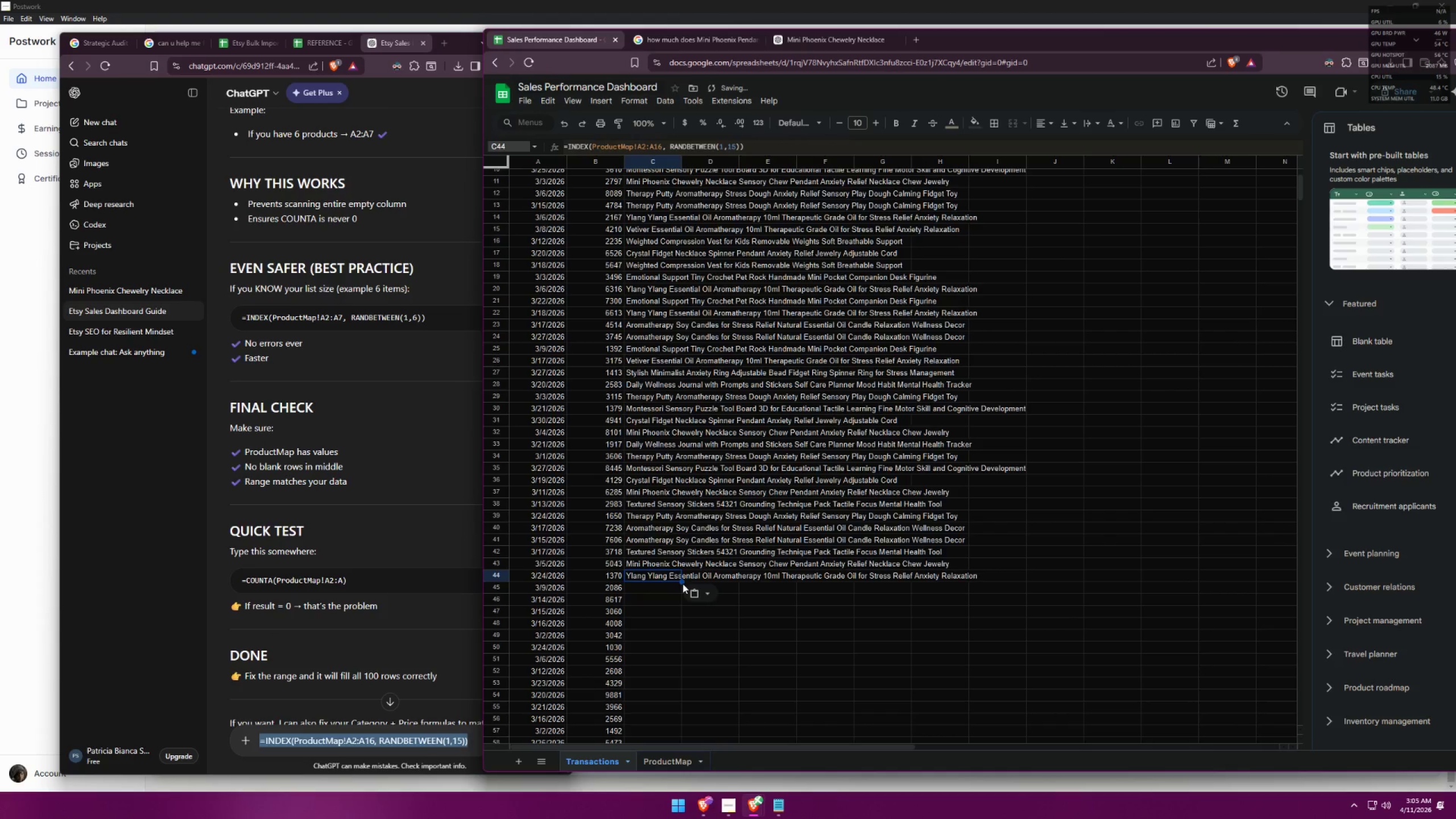 
left_click_drag(start_coordinate=[682, 583], to_coordinate=[681, 649])
 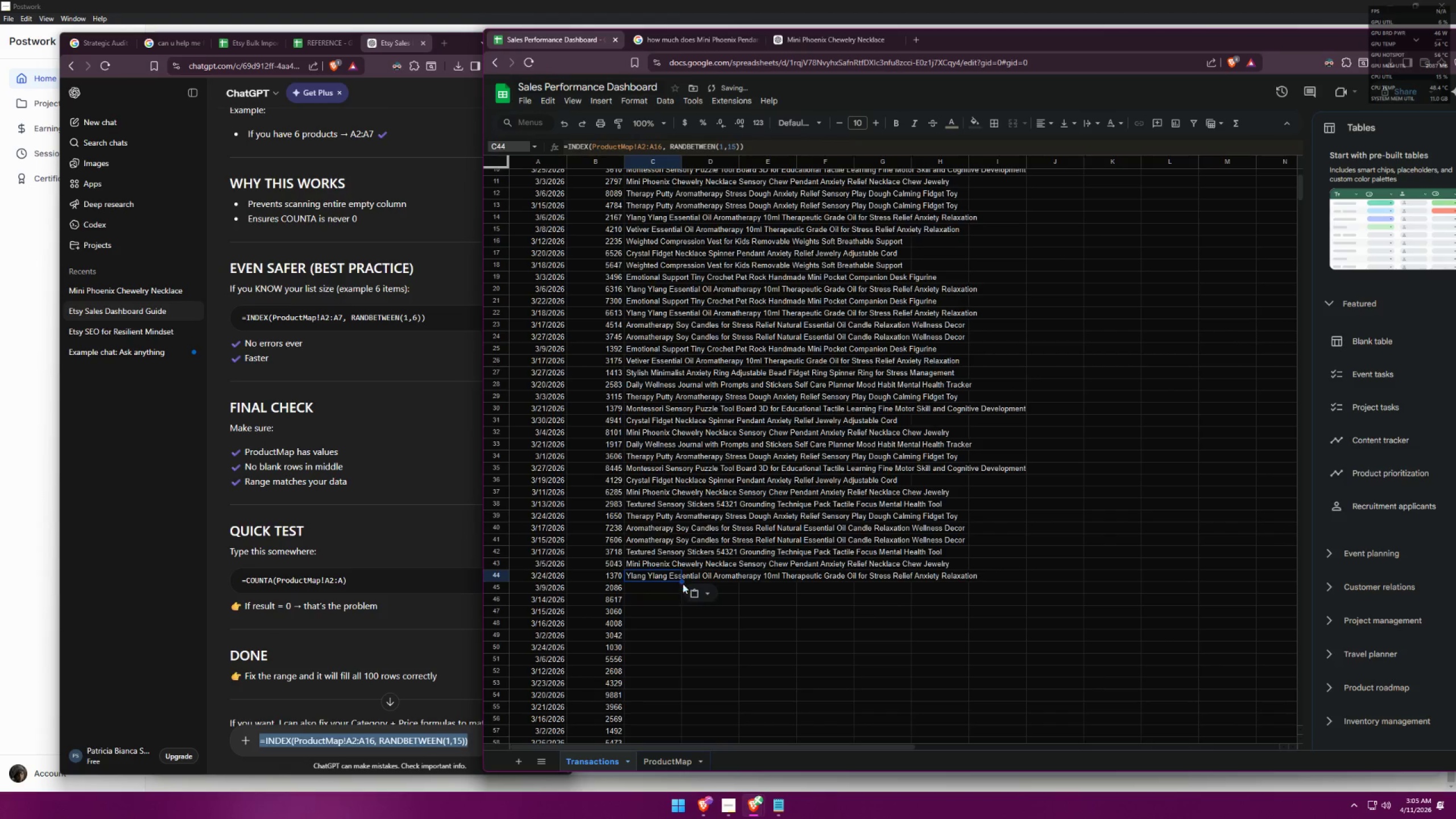 
left_click_drag(start_coordinate=[681, 582], to_coordinate=[672, 659])
 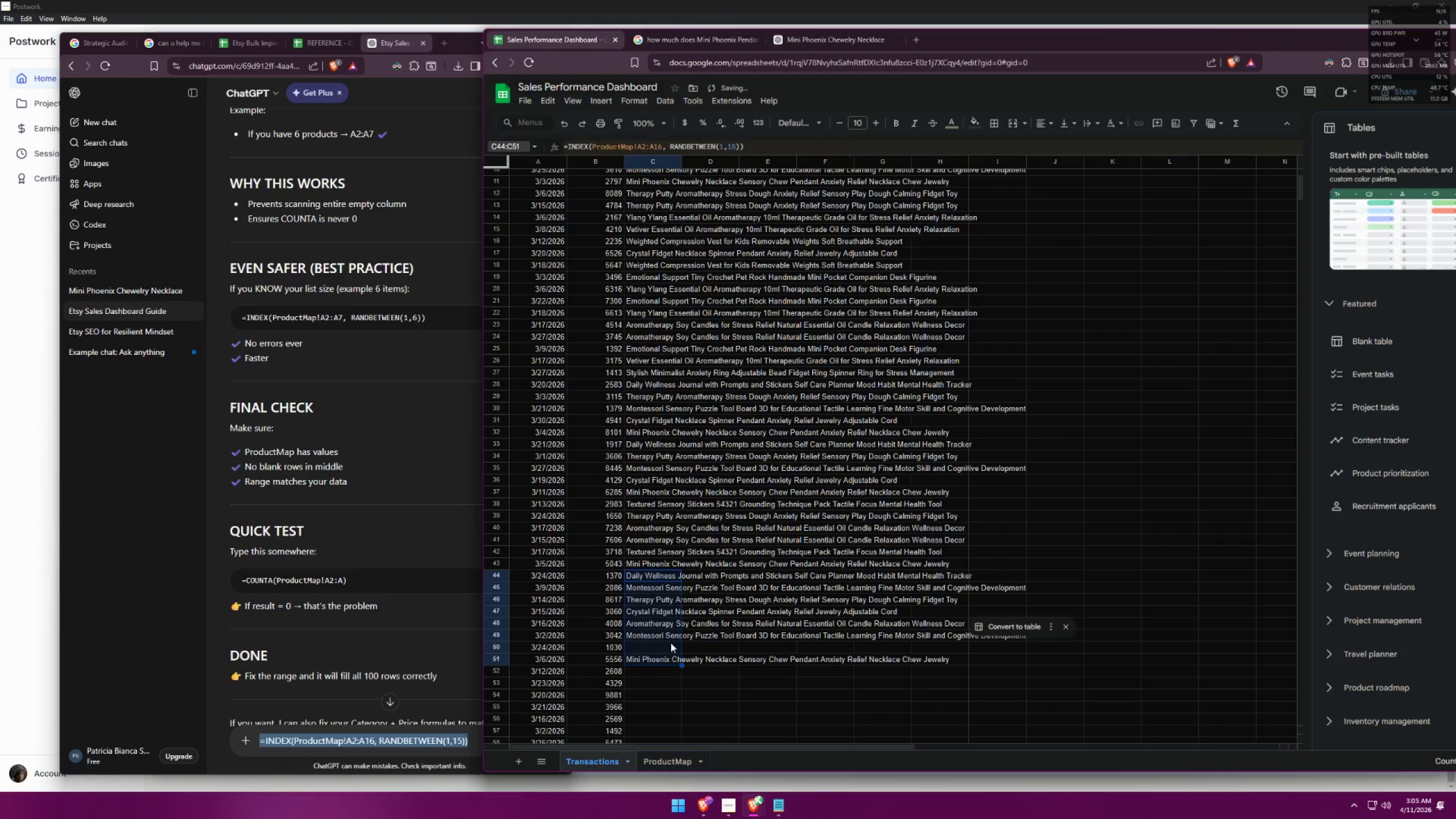 
key(Control+ControlLeft)
 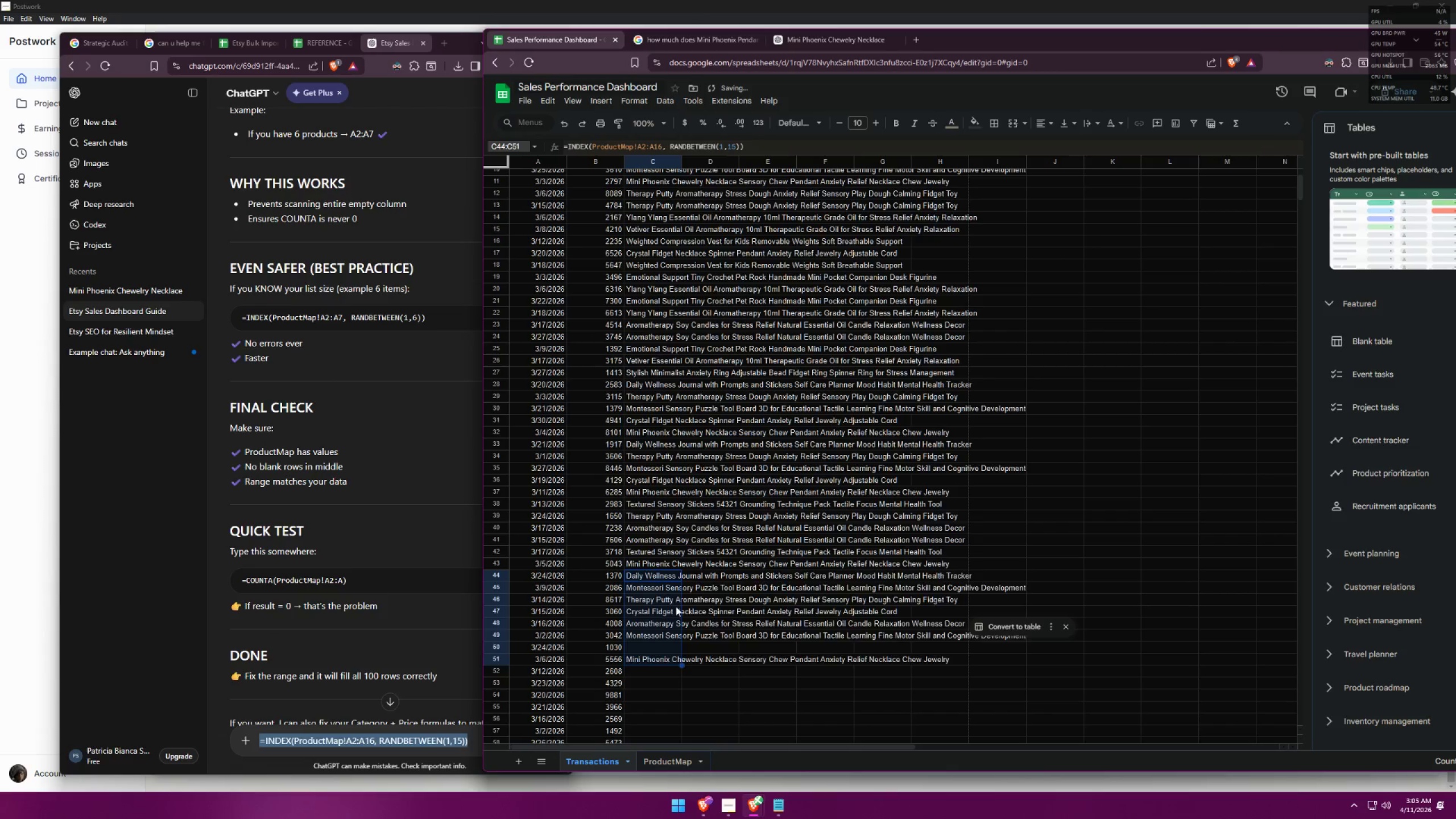 
key(Control+Z)
 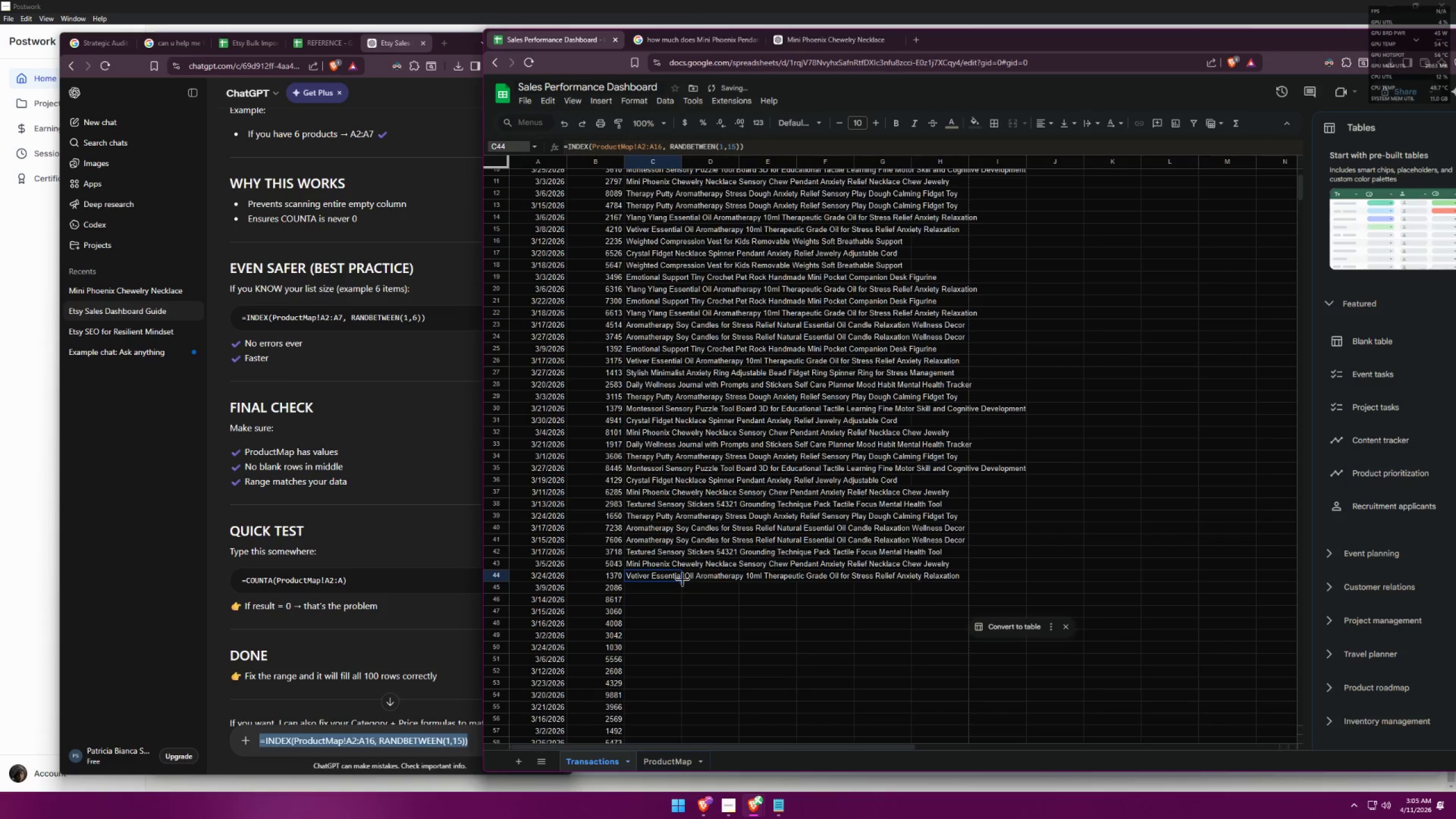 
left_click_drag(start_coordinate=[682, 582], to_coordinate=[675, 631])
 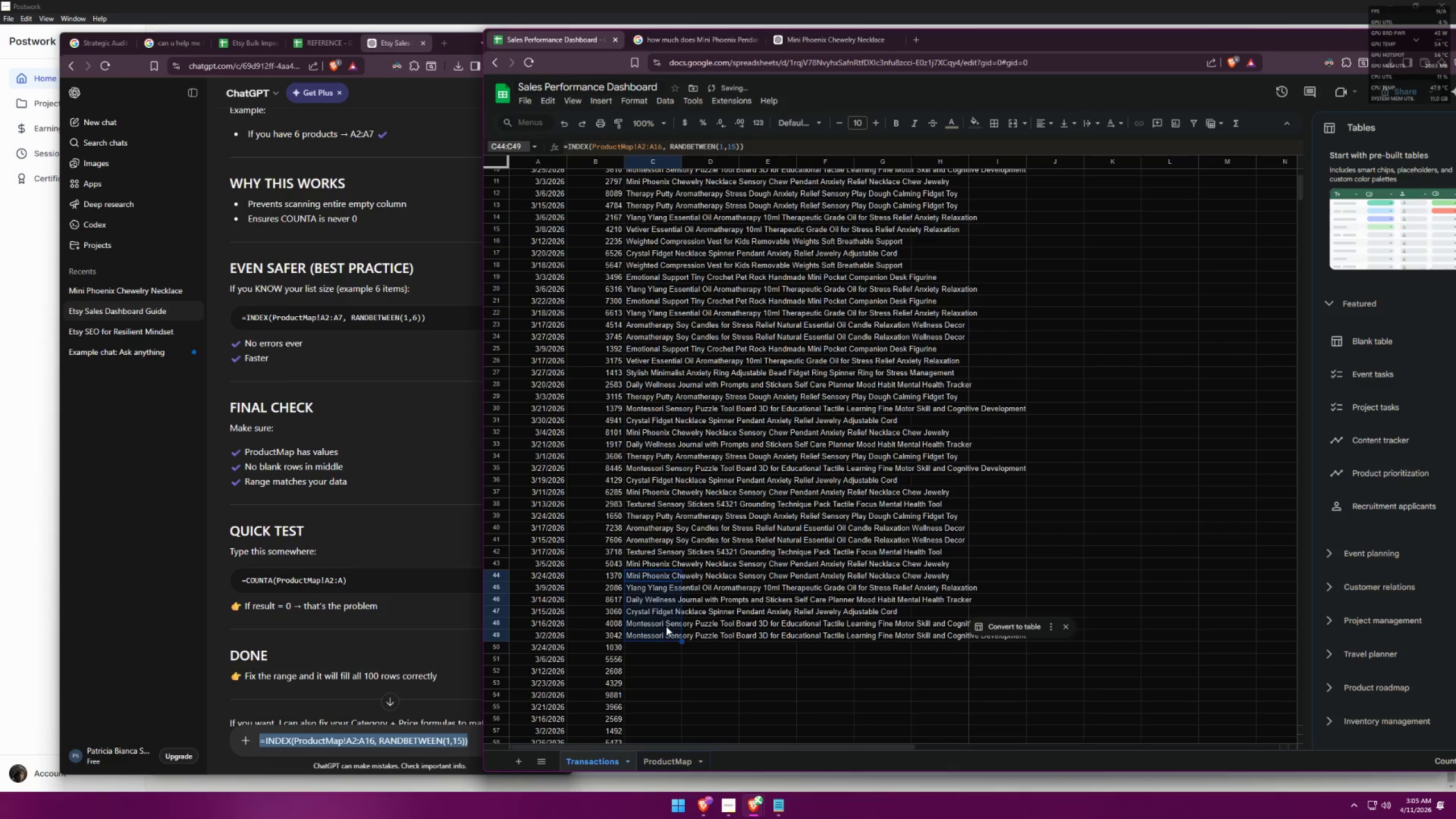 
key(Control+C)
 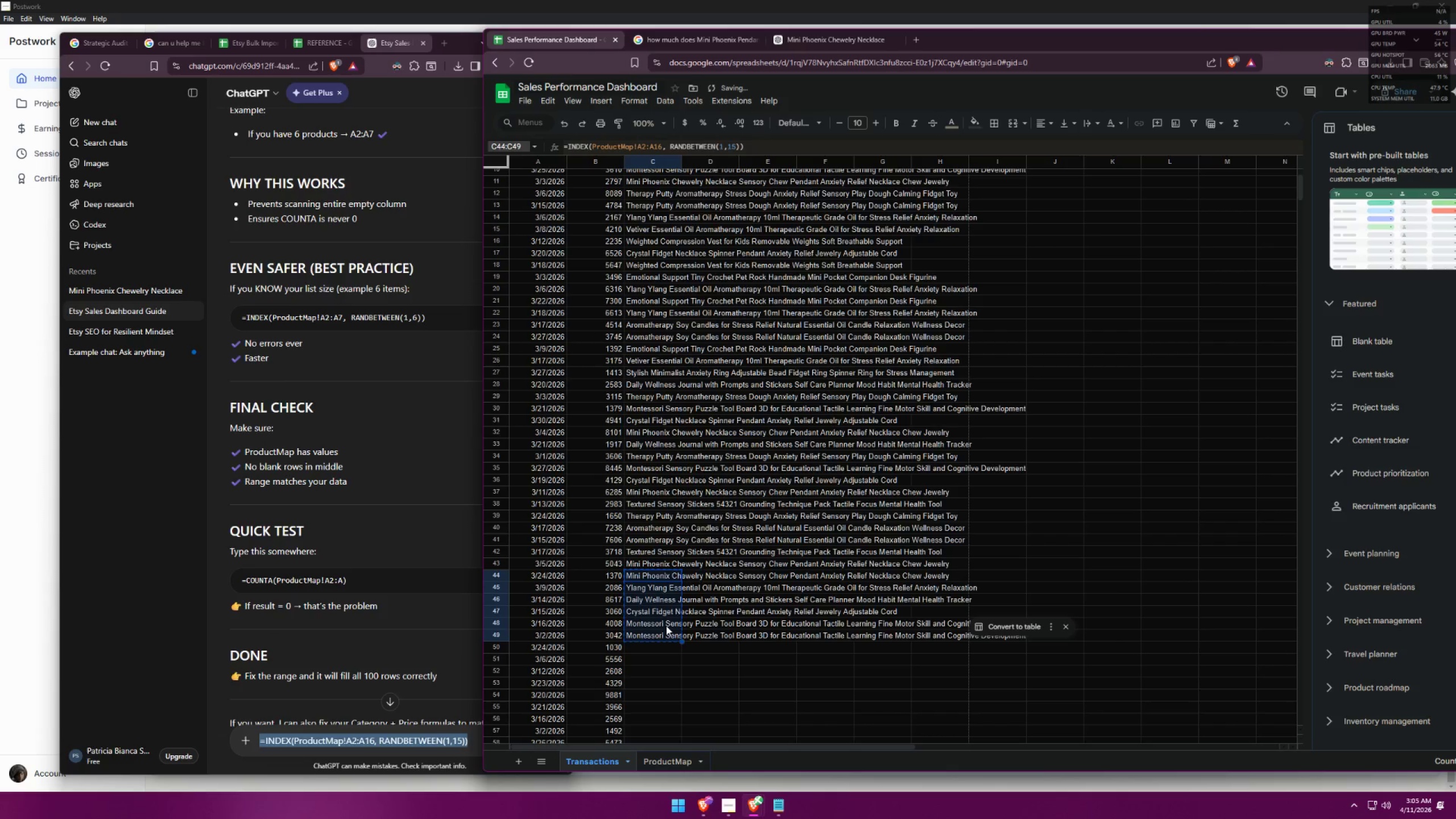 
key(Control+C)
 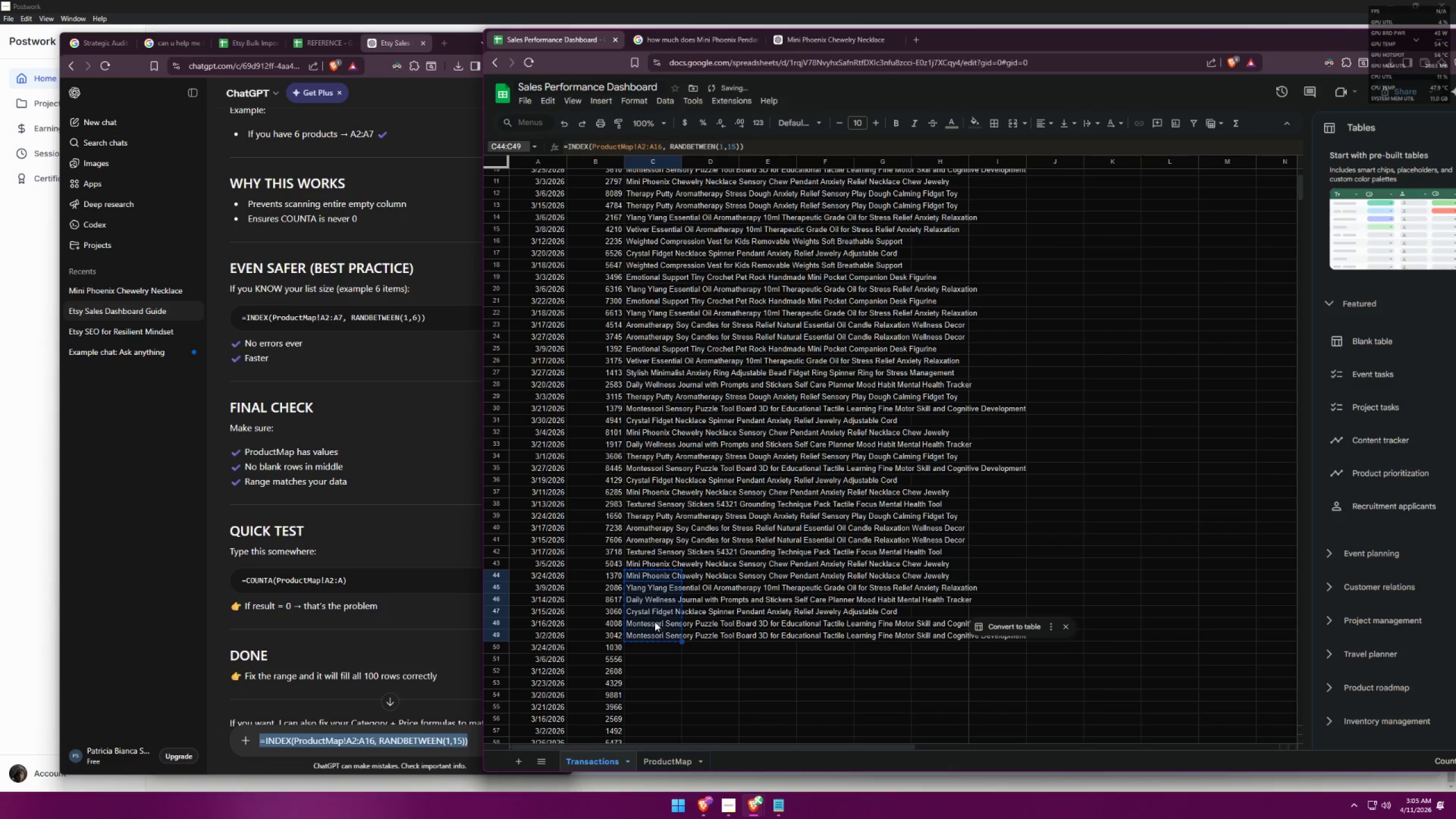 
right_click([650, 619])
 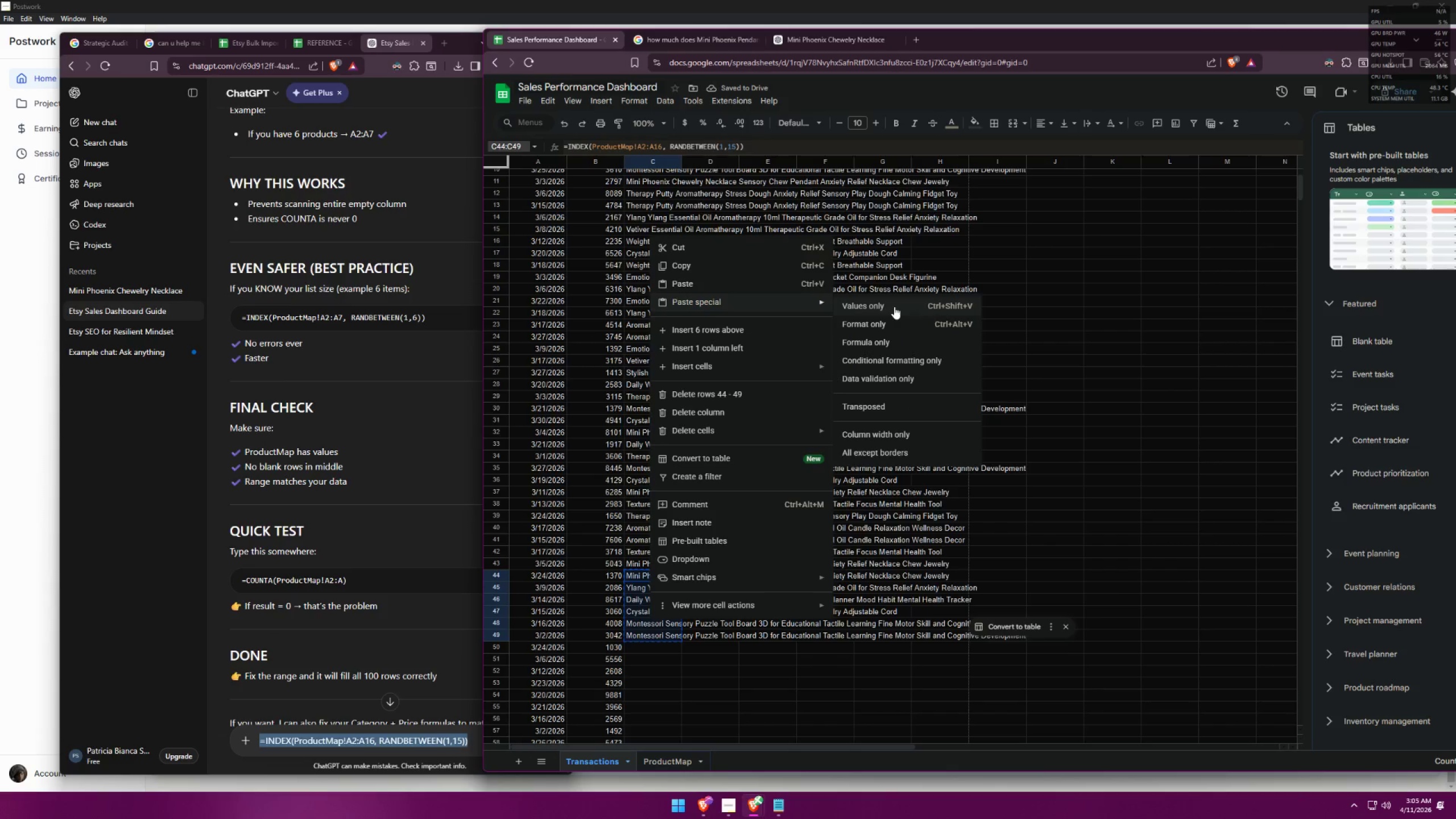 
left_click([894, 307])
 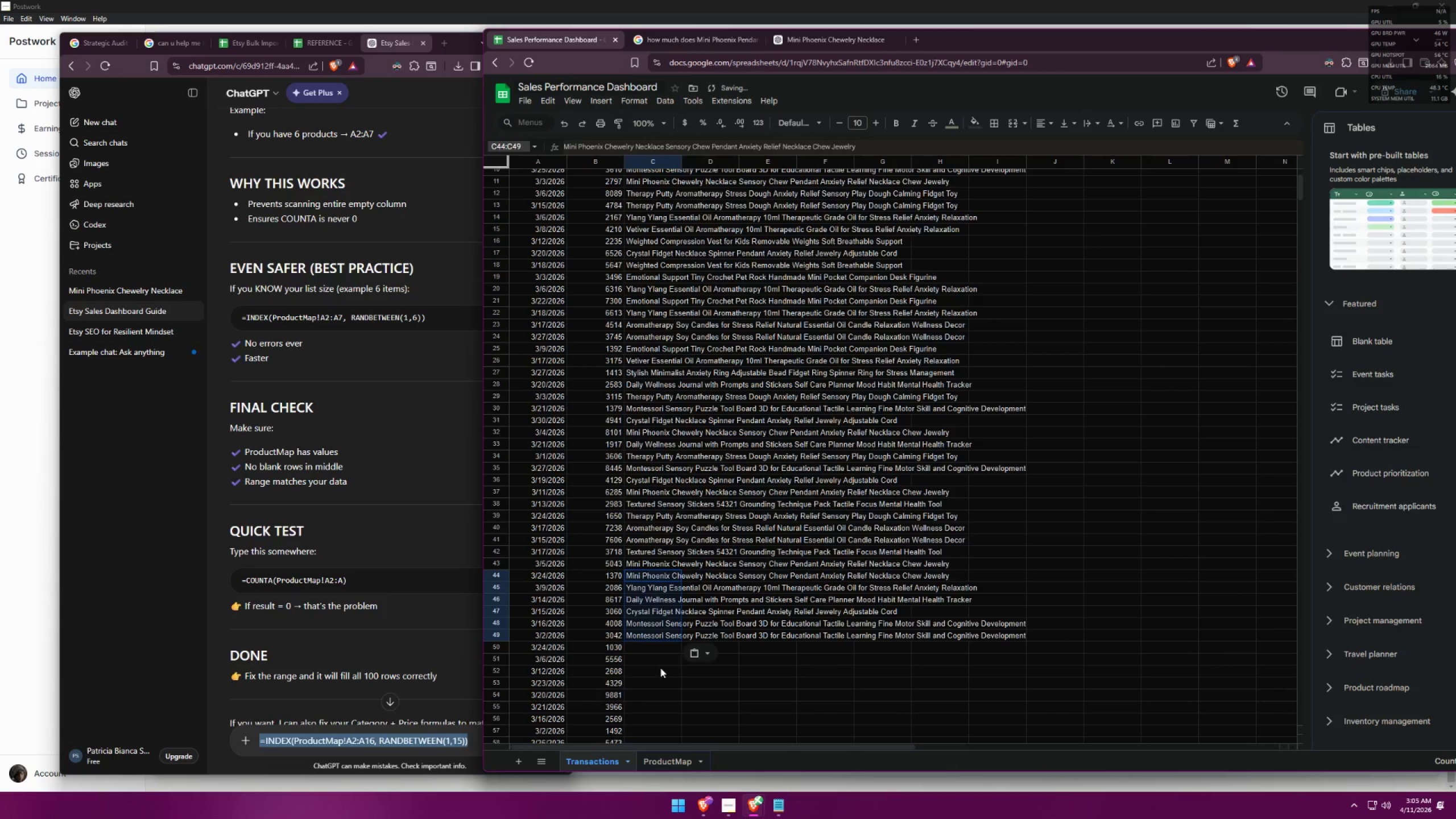 
scroll: coordinate [656, 655], scroll_direction: down, amount: 3.0
 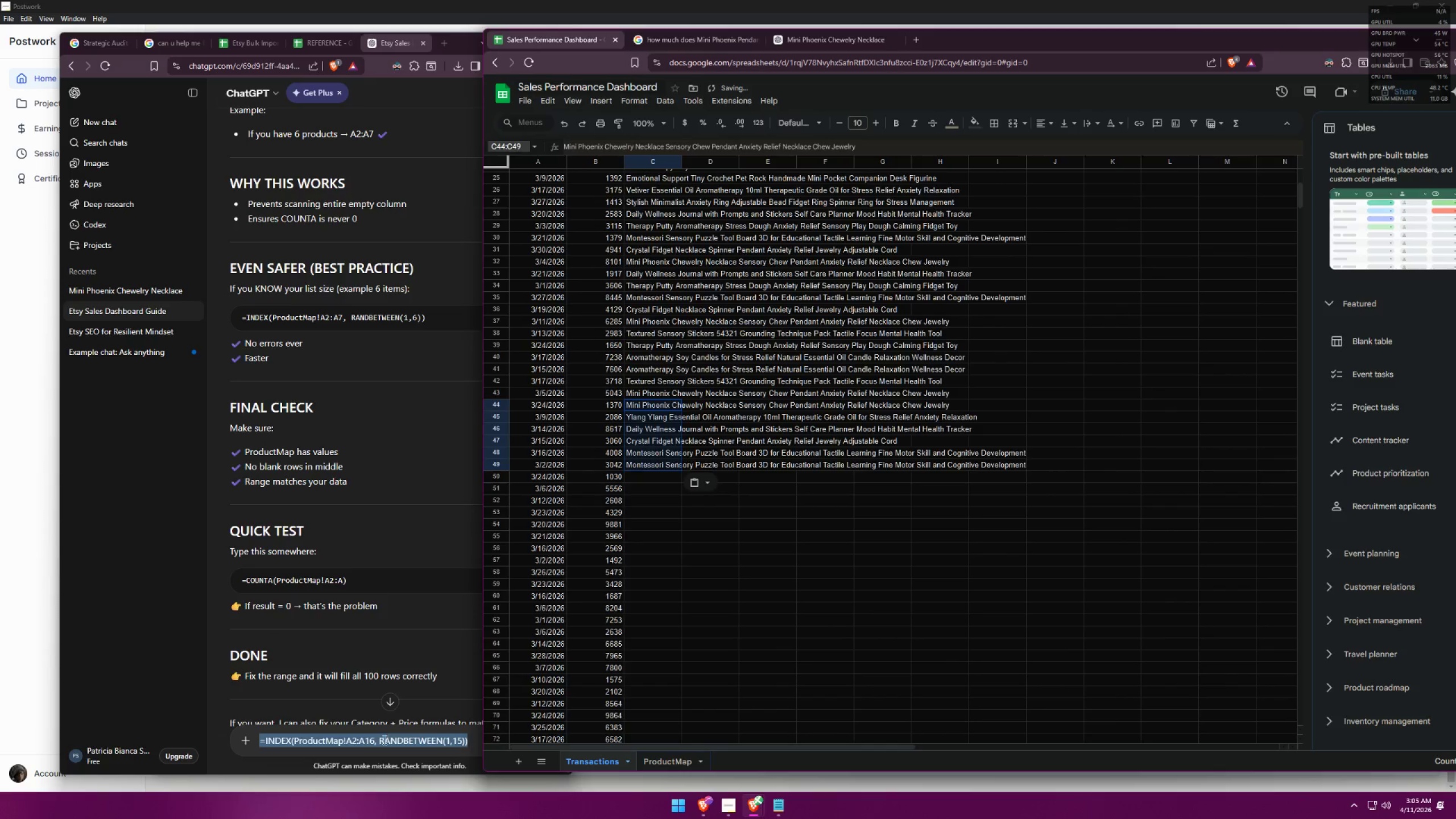 
double_click([373, 748])
 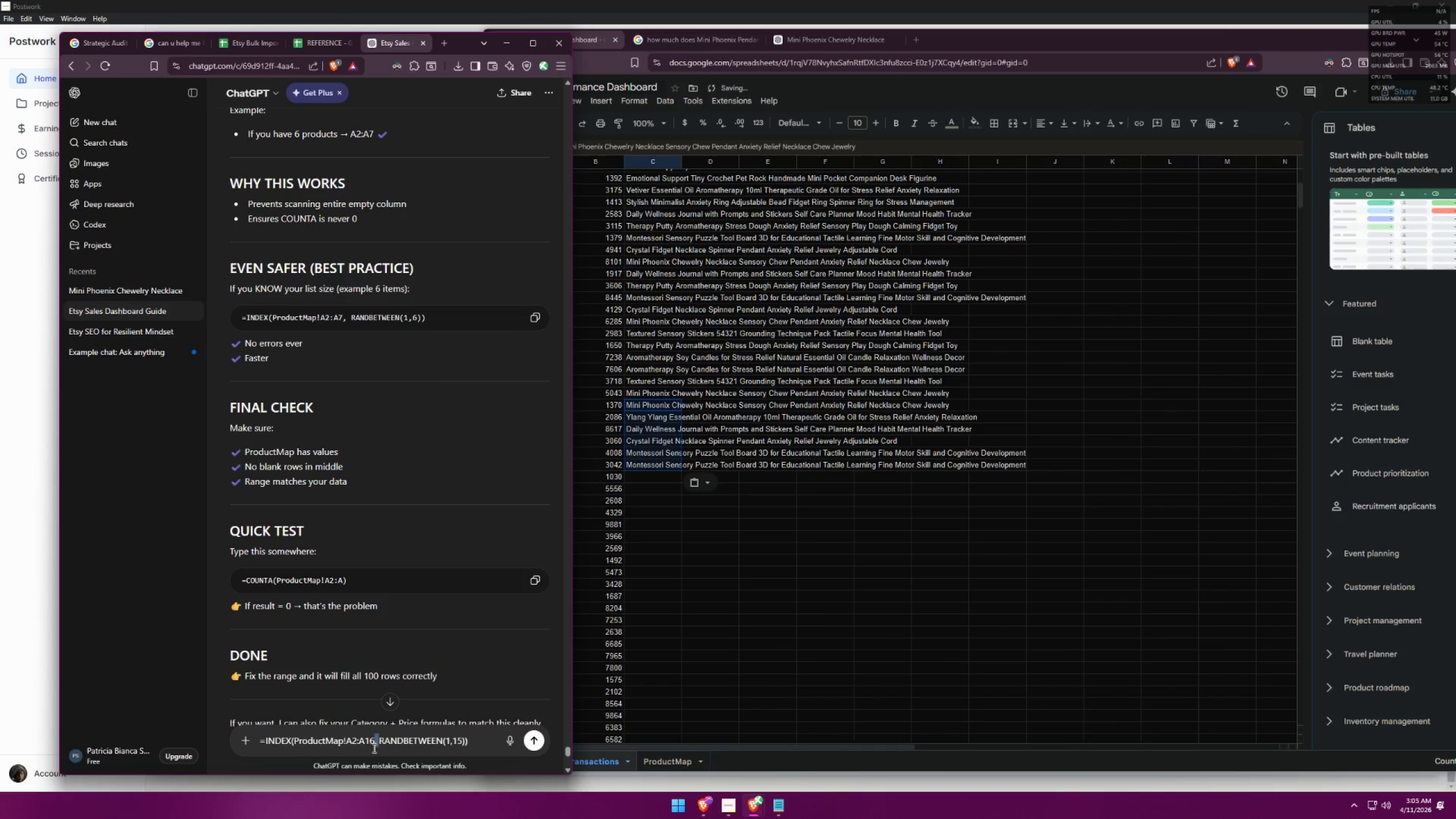 
triple_click([373, 748])
 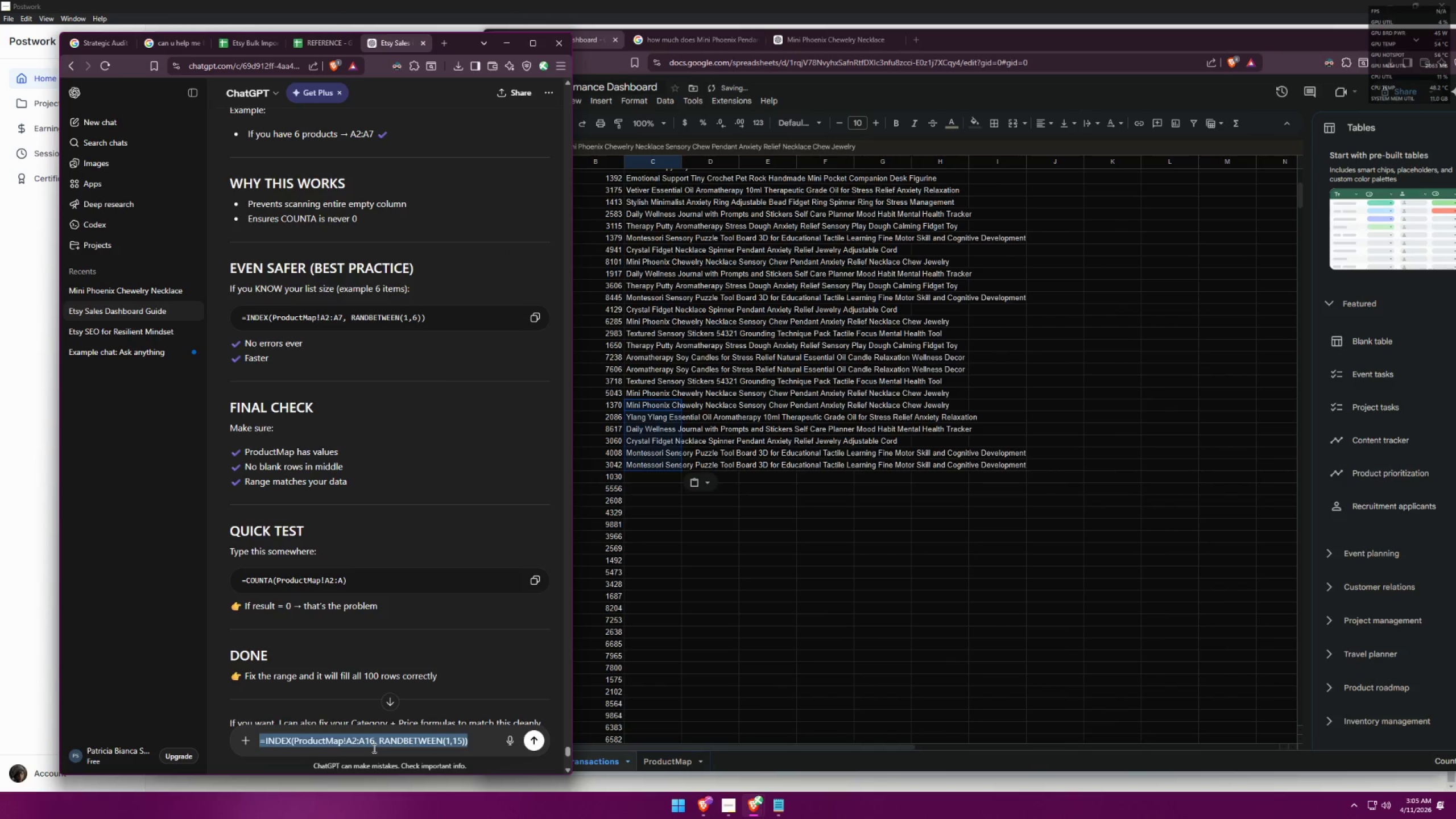 
key(Control+C)
 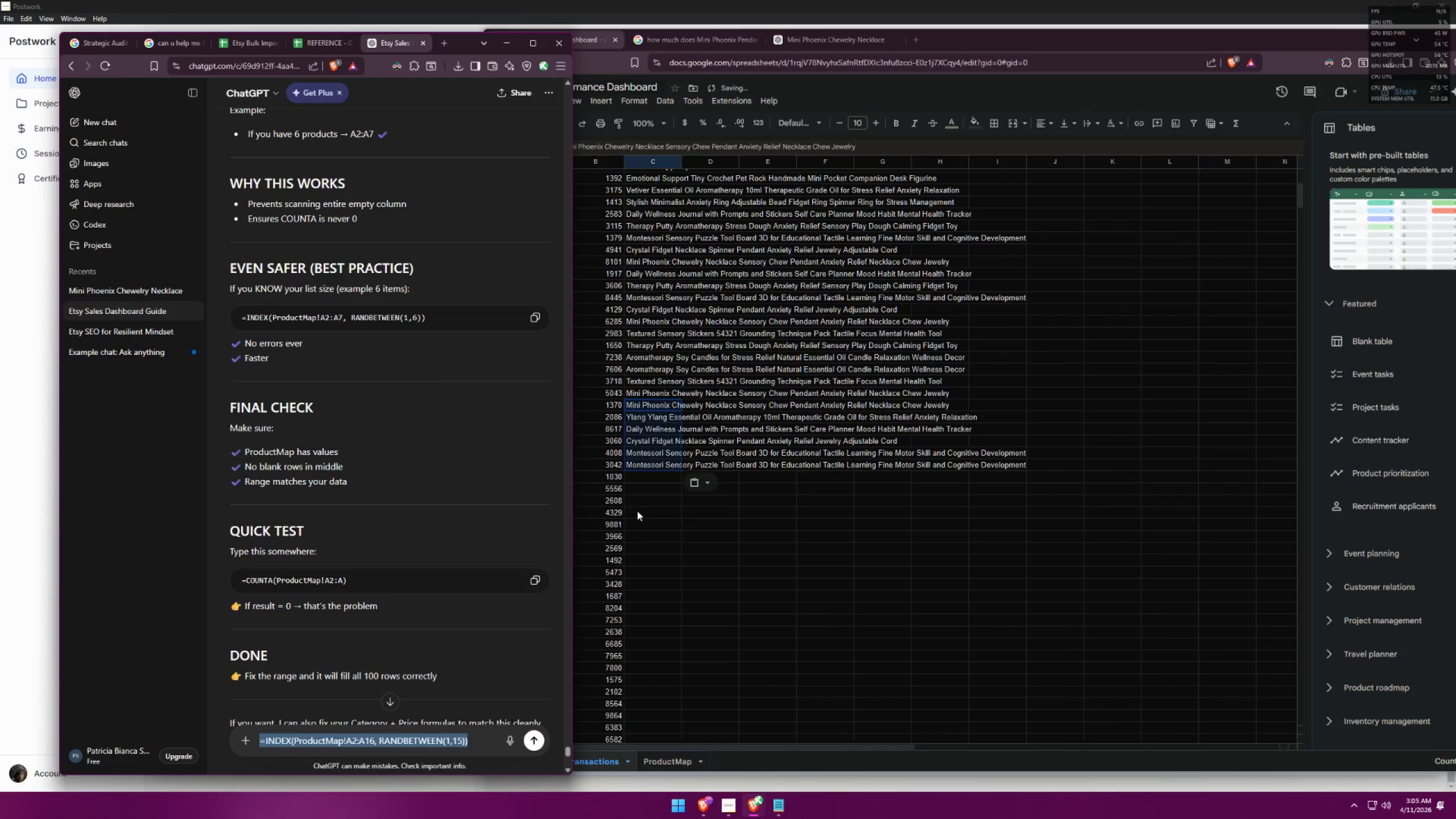 
key(Control+C)
 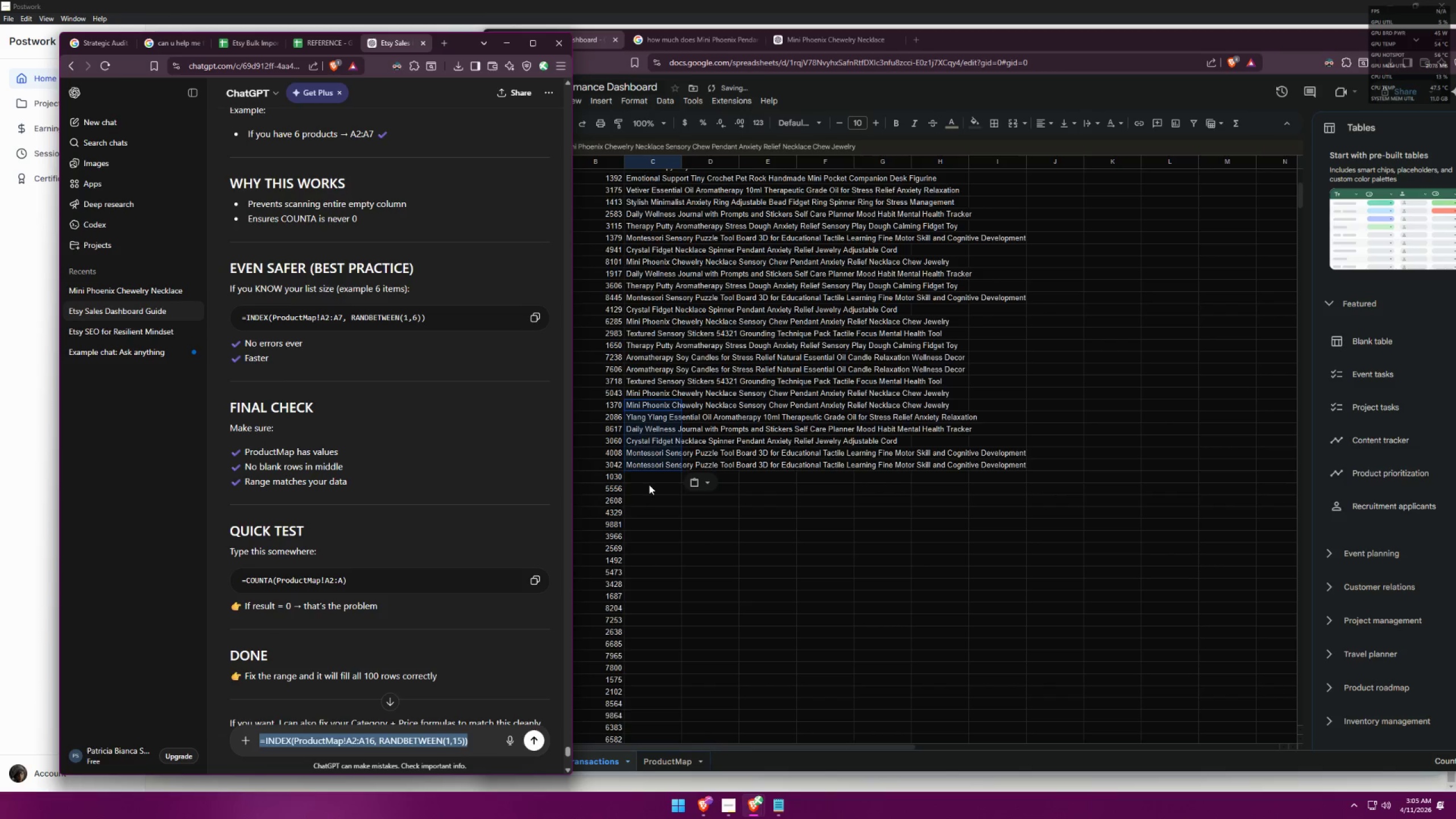 
left_click([653, 481])
 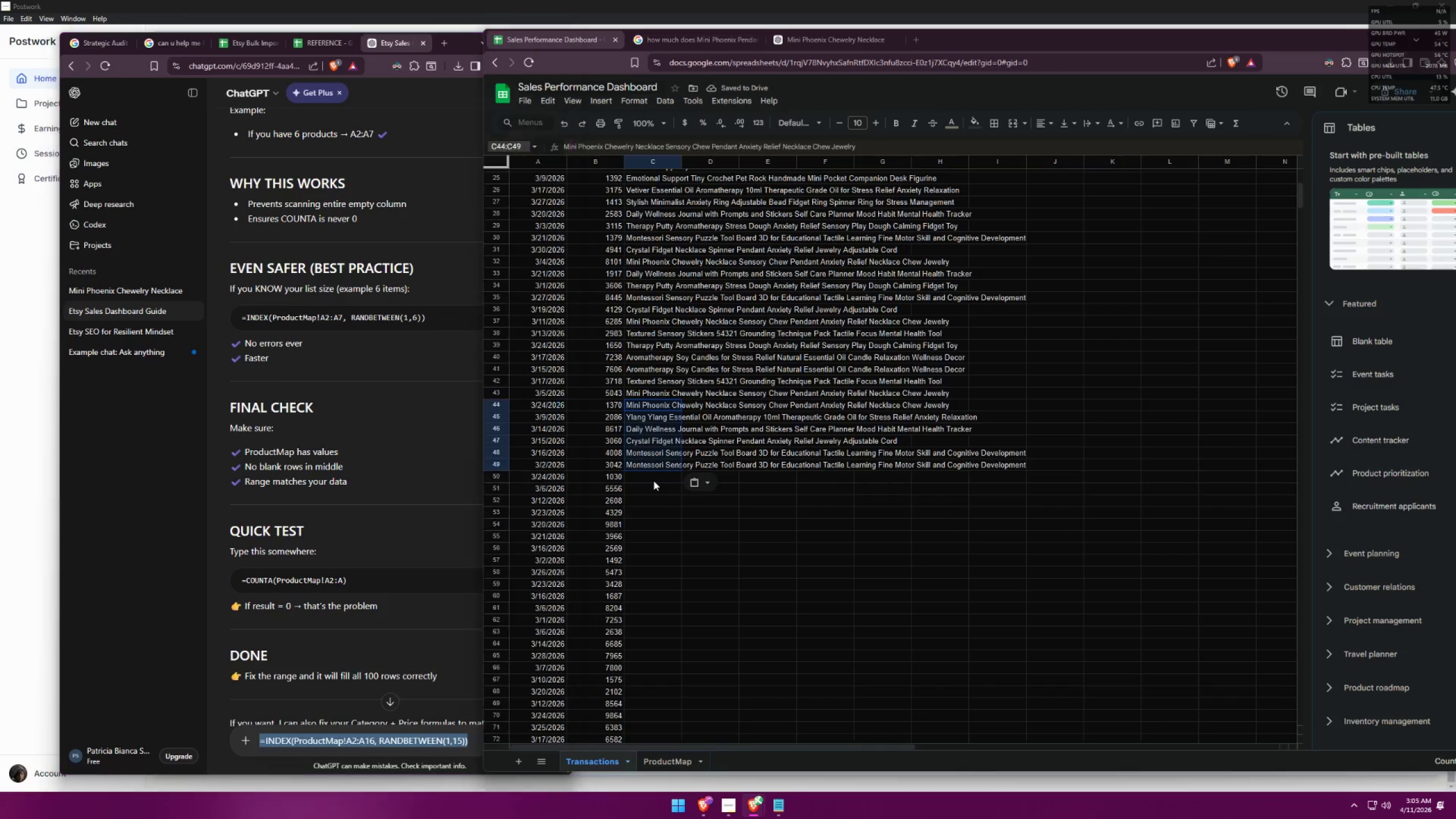 
key(Control+ControlLeft)
 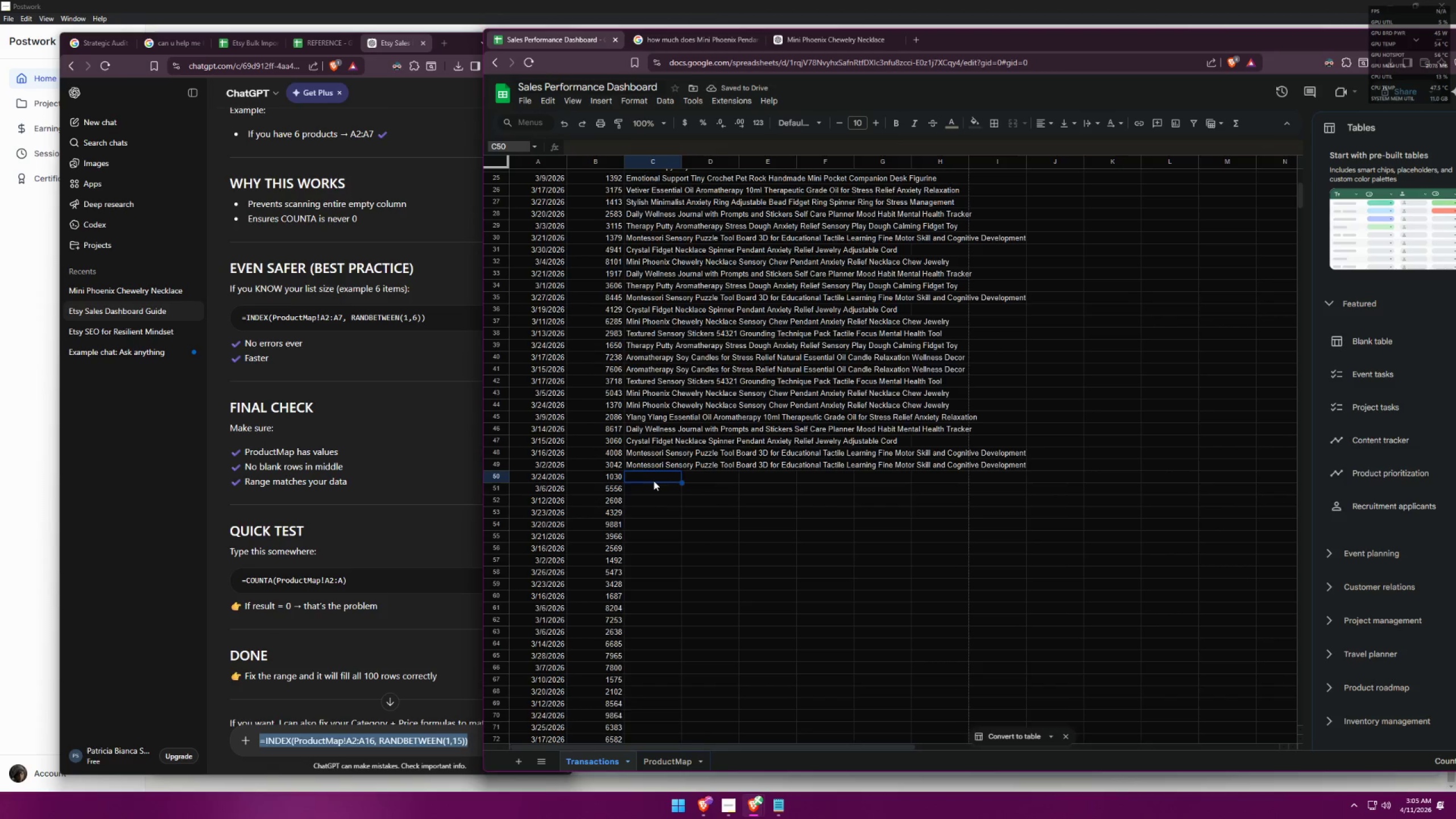 
key(Control+V)
 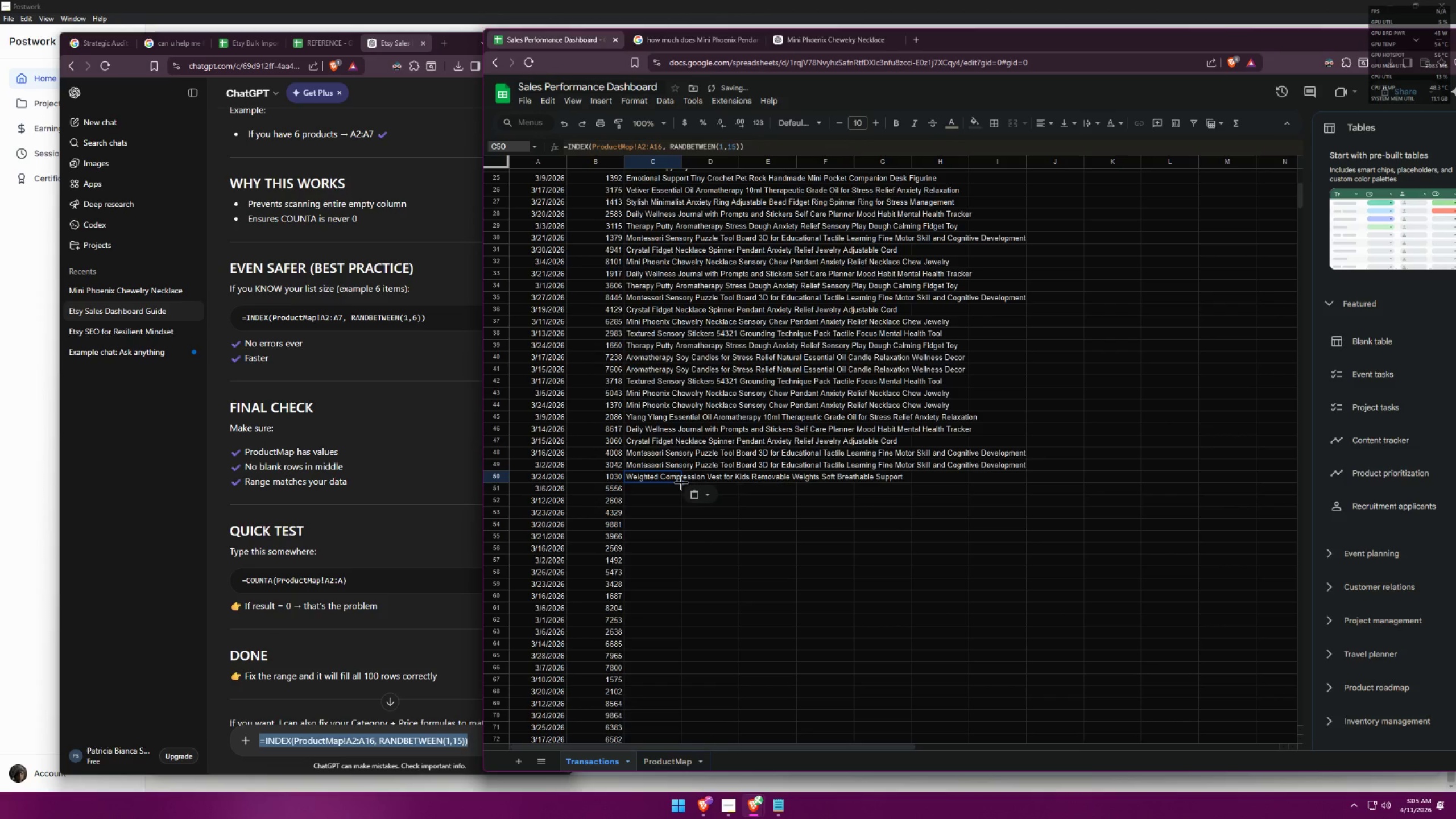 
left_click_drag(start_coordinate=[681, 483], to_coordinate=[680, 570])
 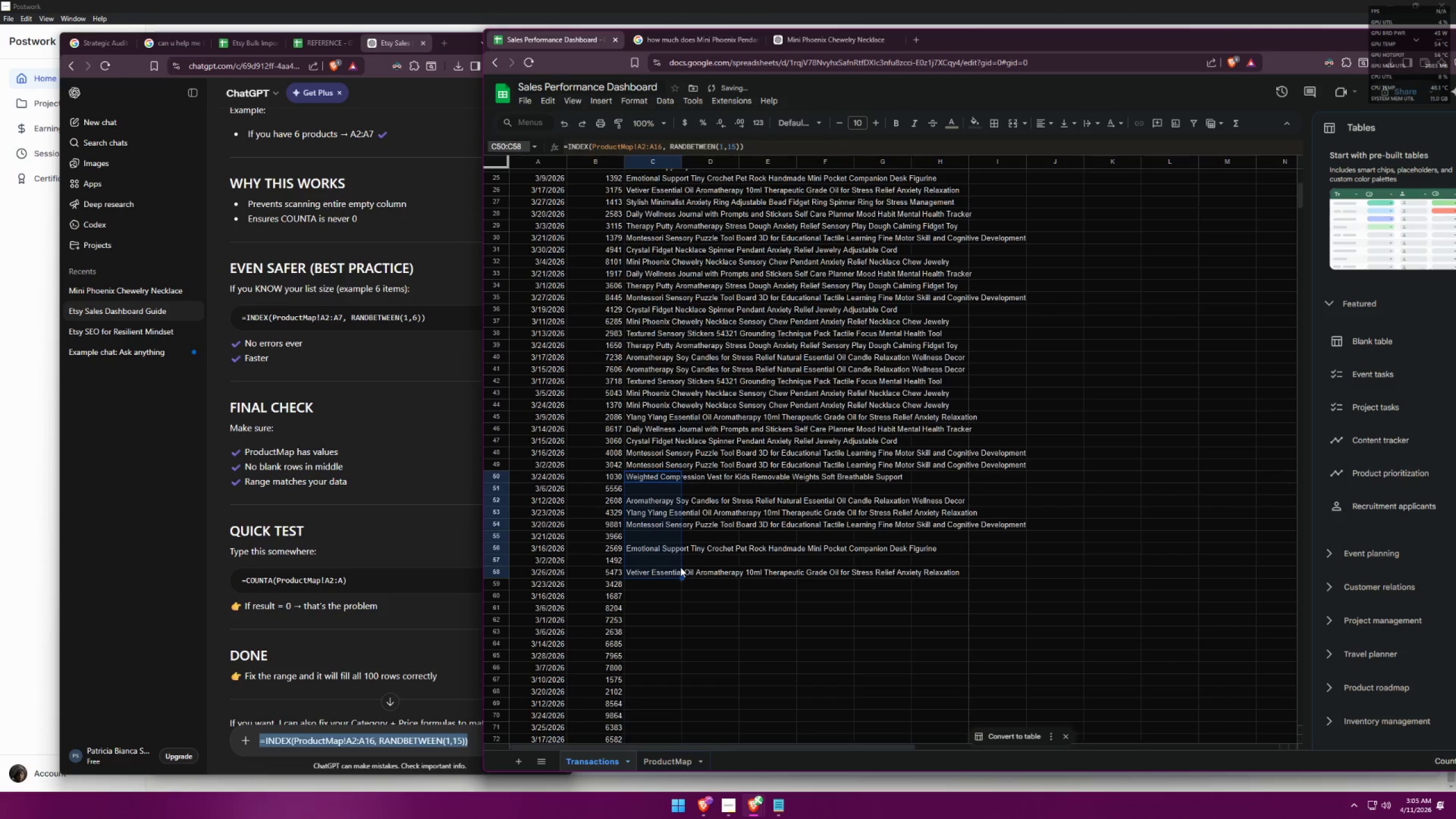 
key(Control+ControlLeft)
 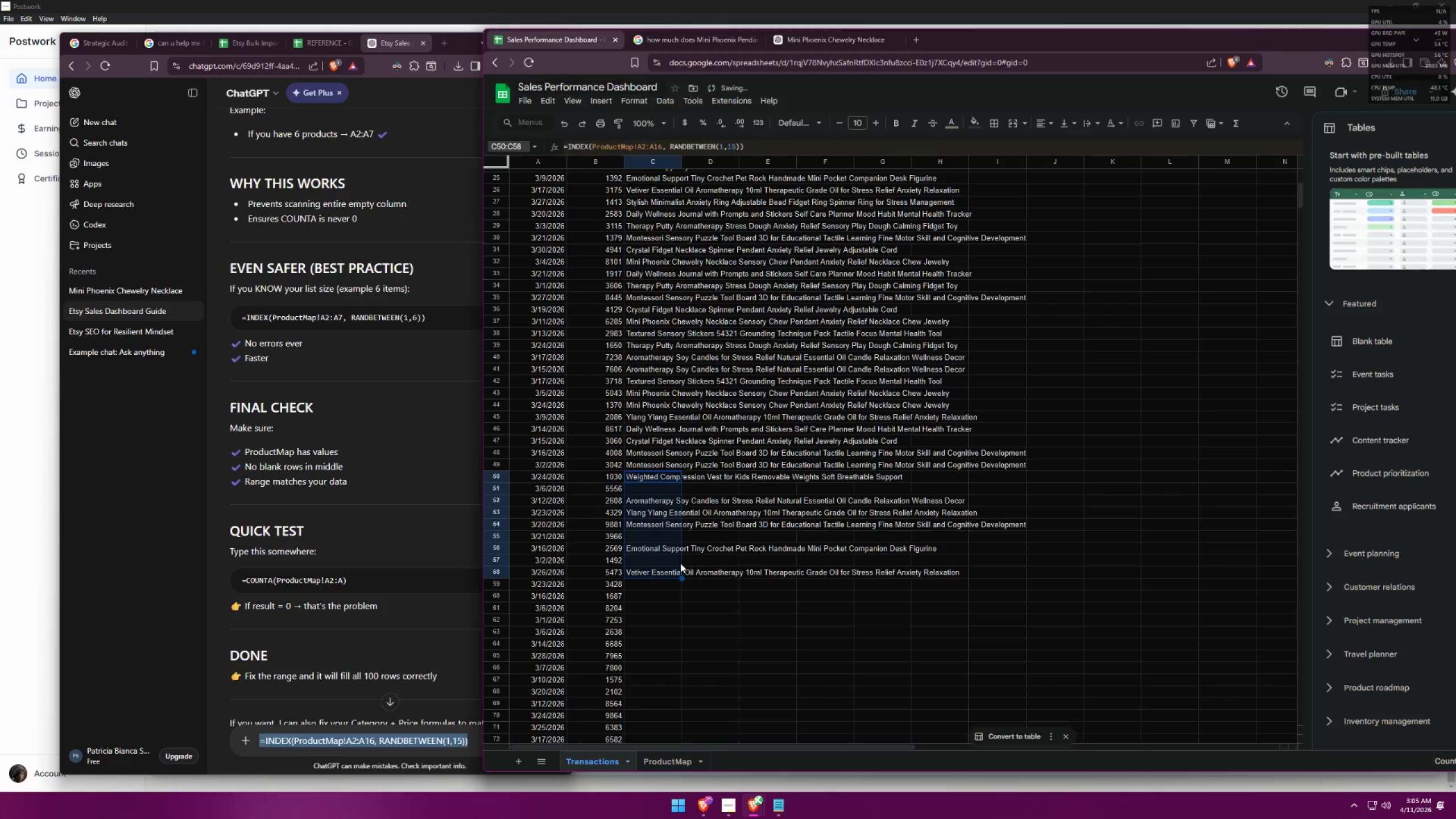 
key(Control+Z)
 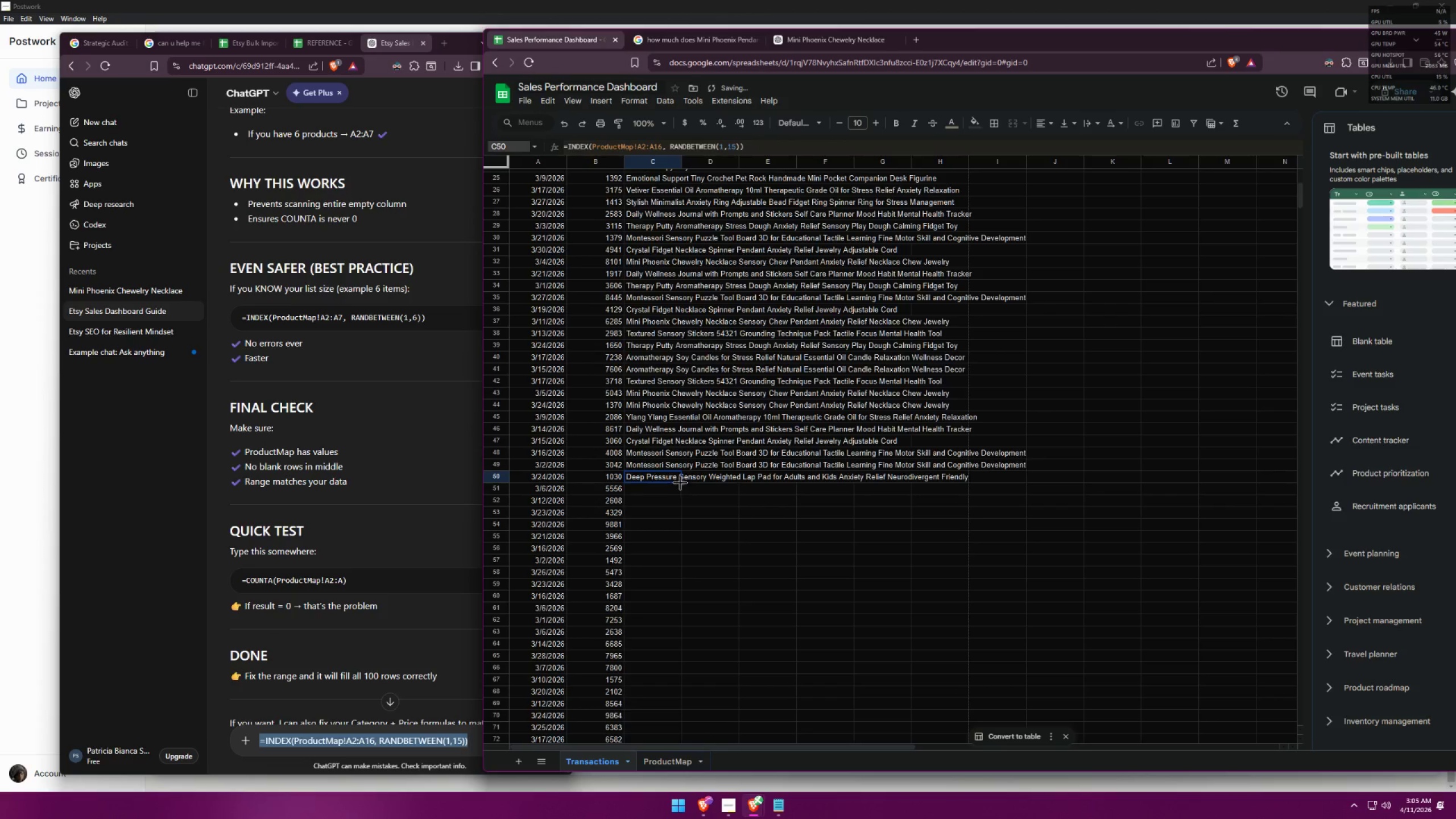 
left_click_drag(start_coordinate=[680, 482], to_coordinate=[679, 533])
 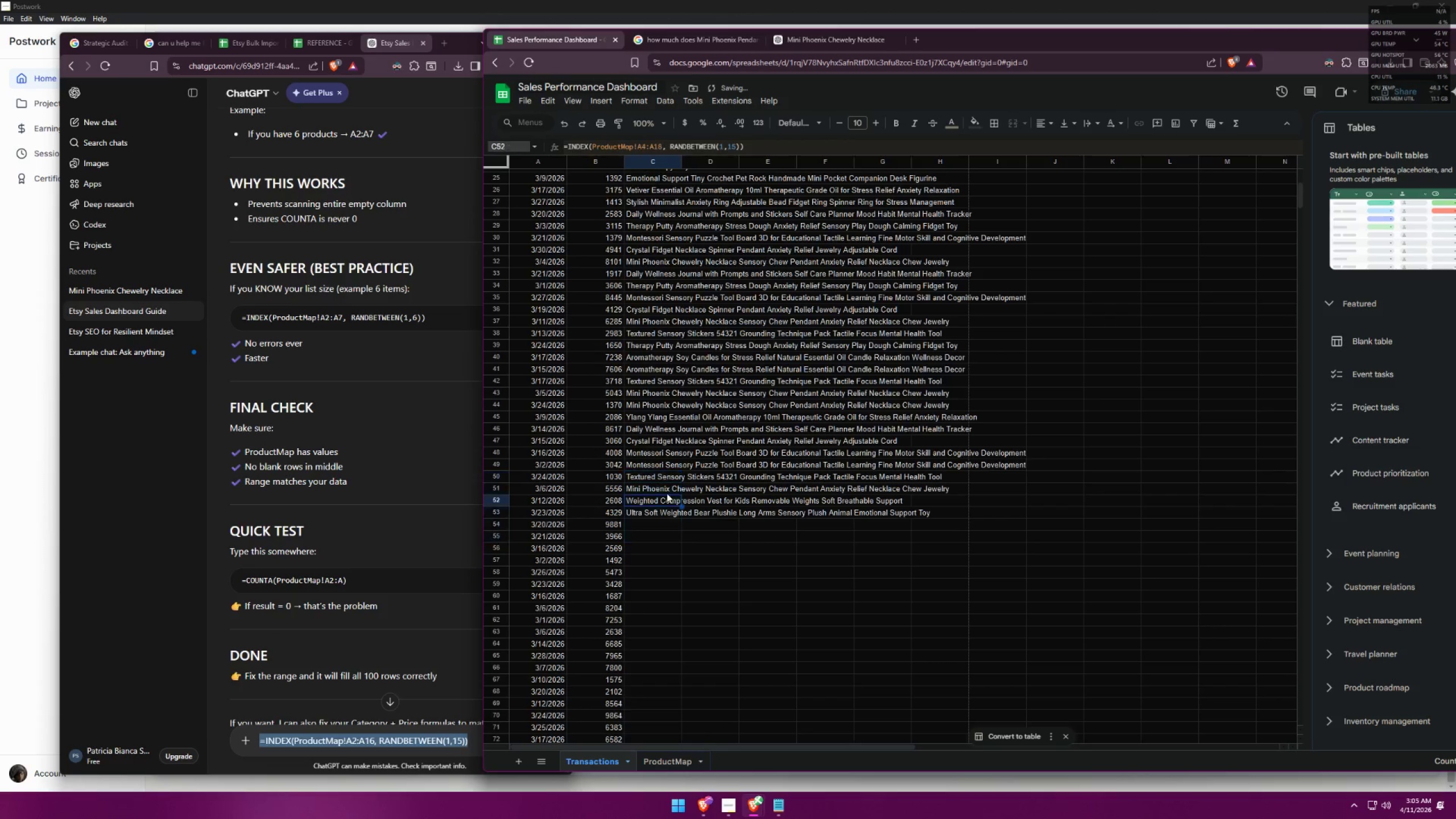 
key(Control+ControlLeft)